 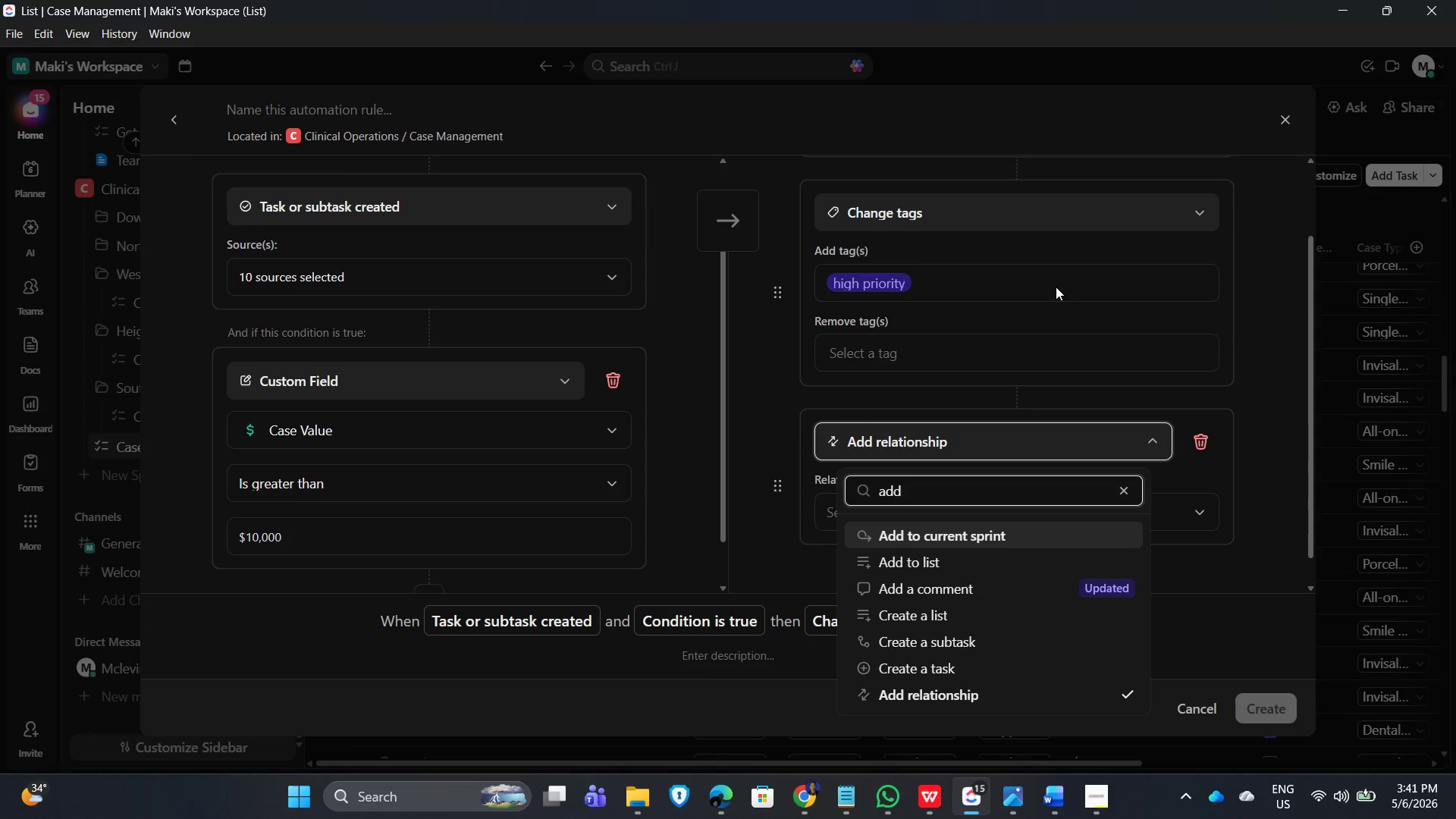 
left_click([942, 589])
 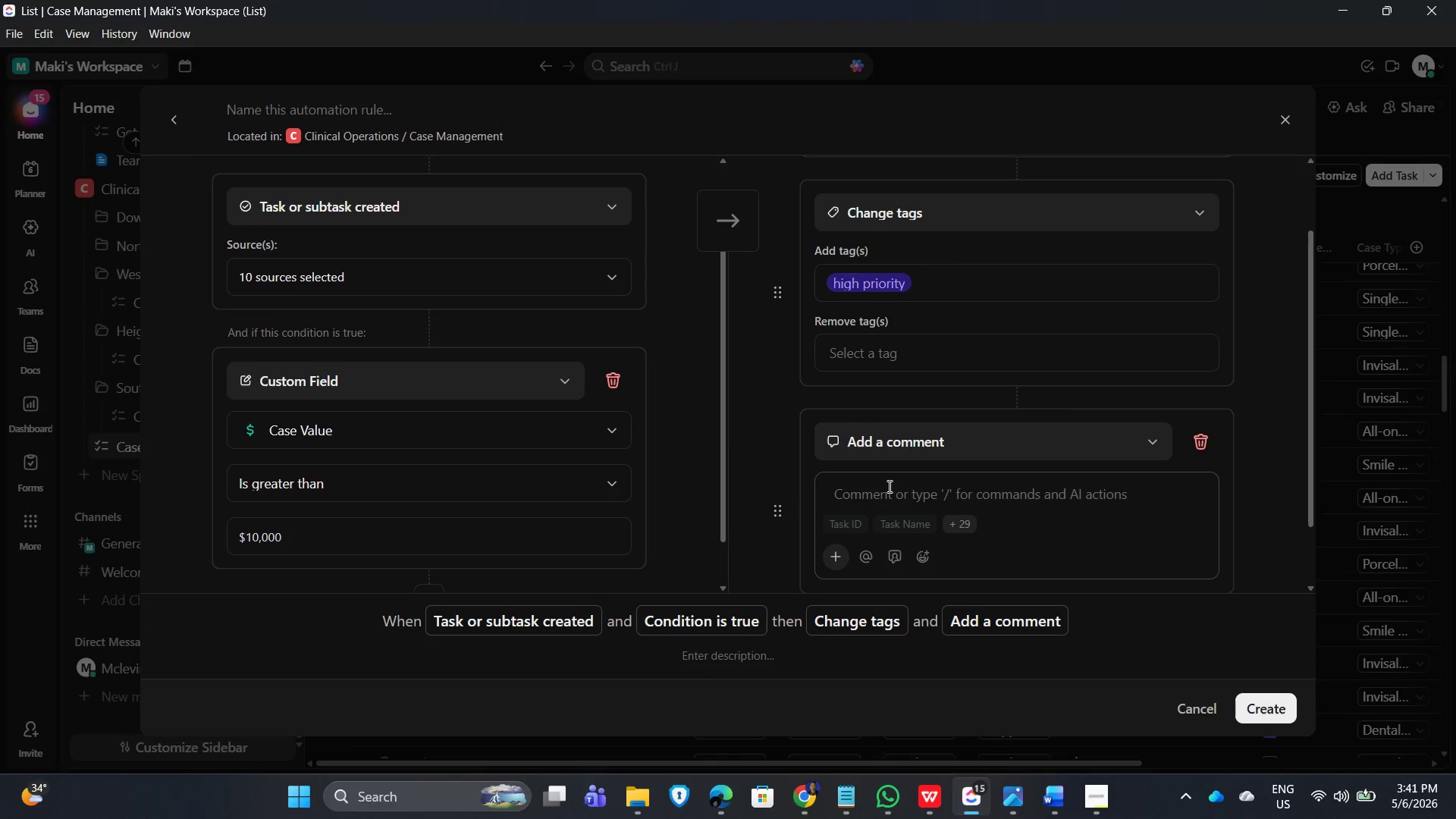 
left_click([864, 492])
 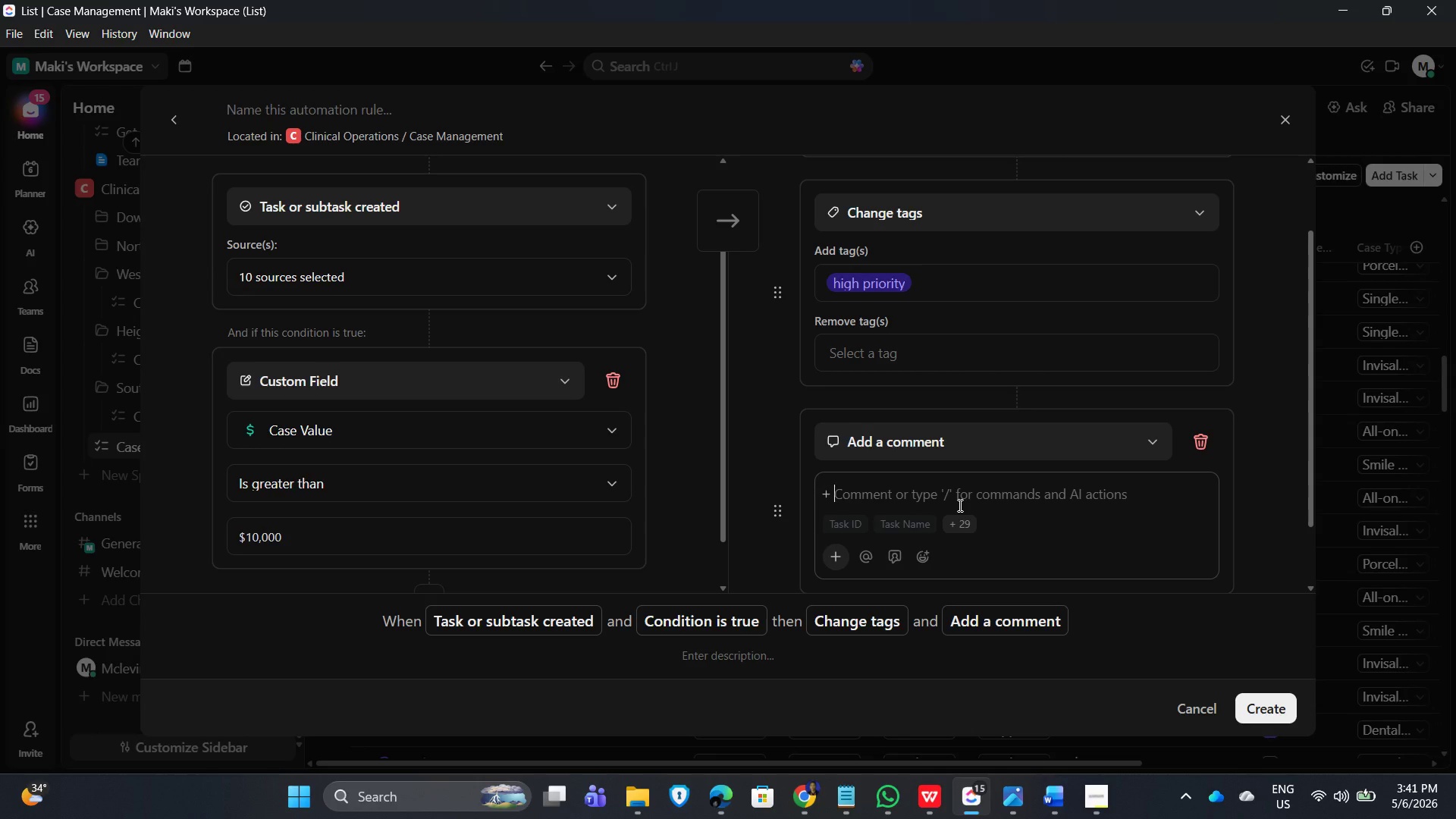 
hold_key(key=ShiftLeft, duration=0.31)
 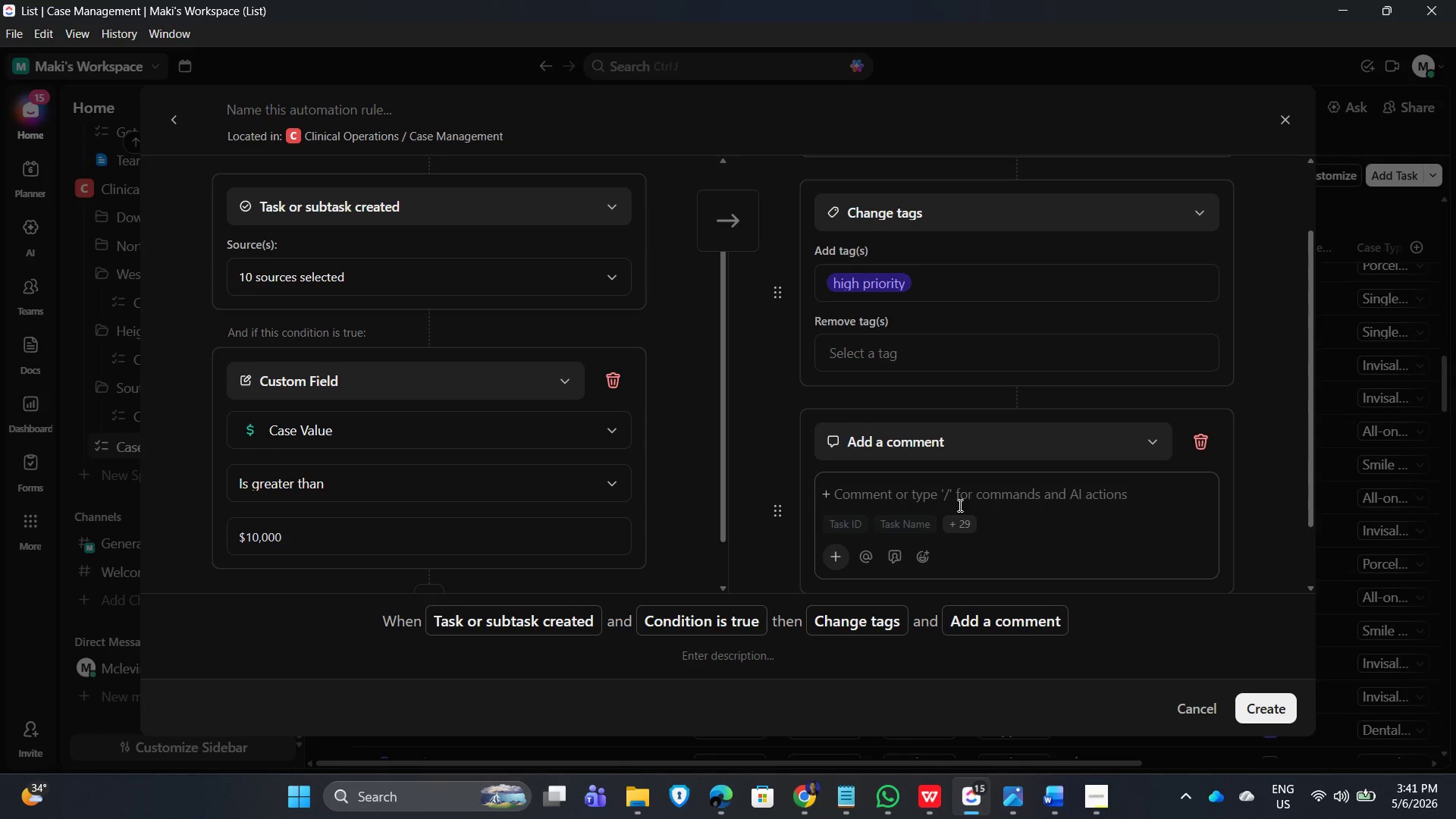 
key(Shift+ShiftLeft)
 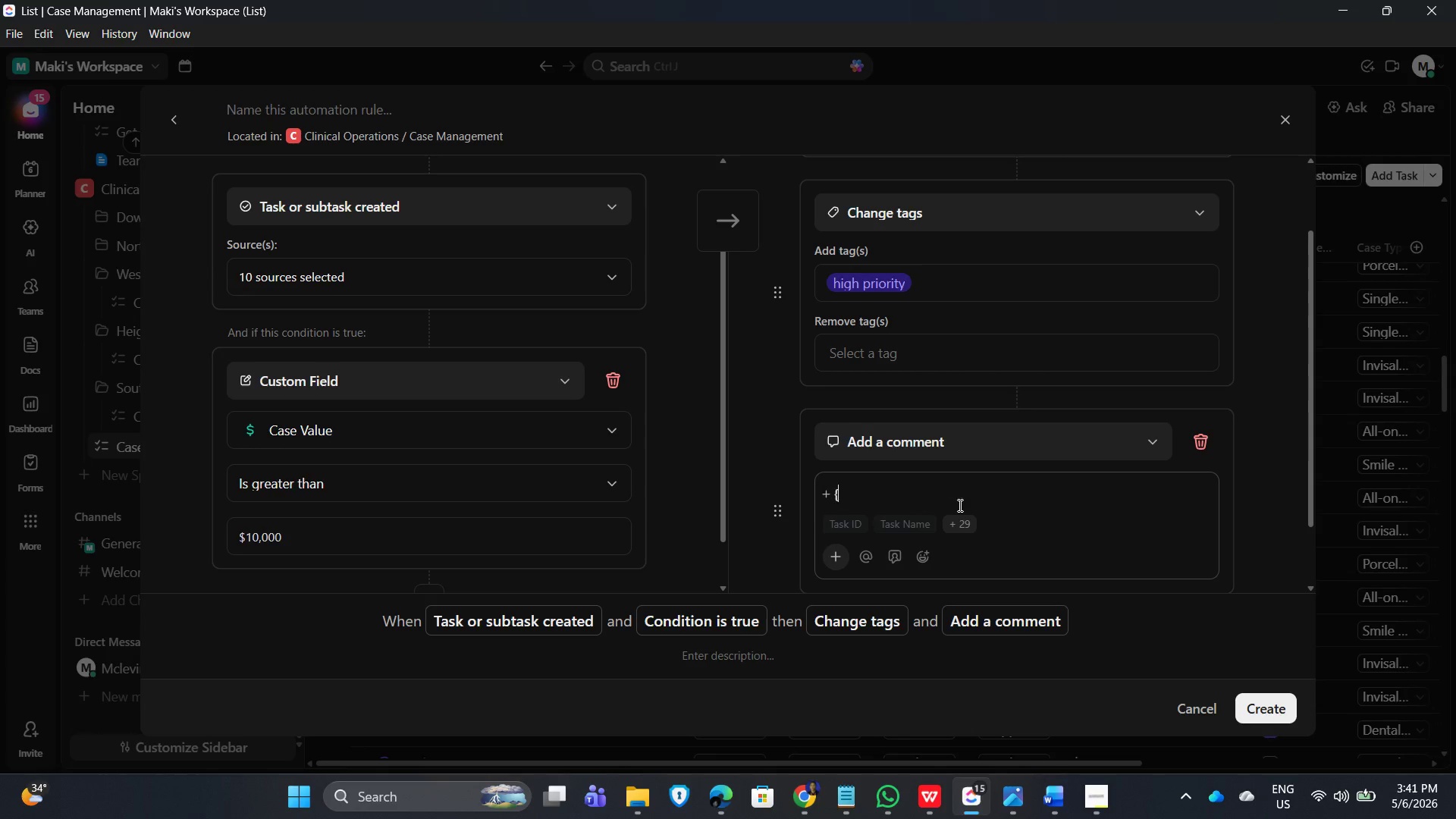 
key(Shift+BracketLeft)
 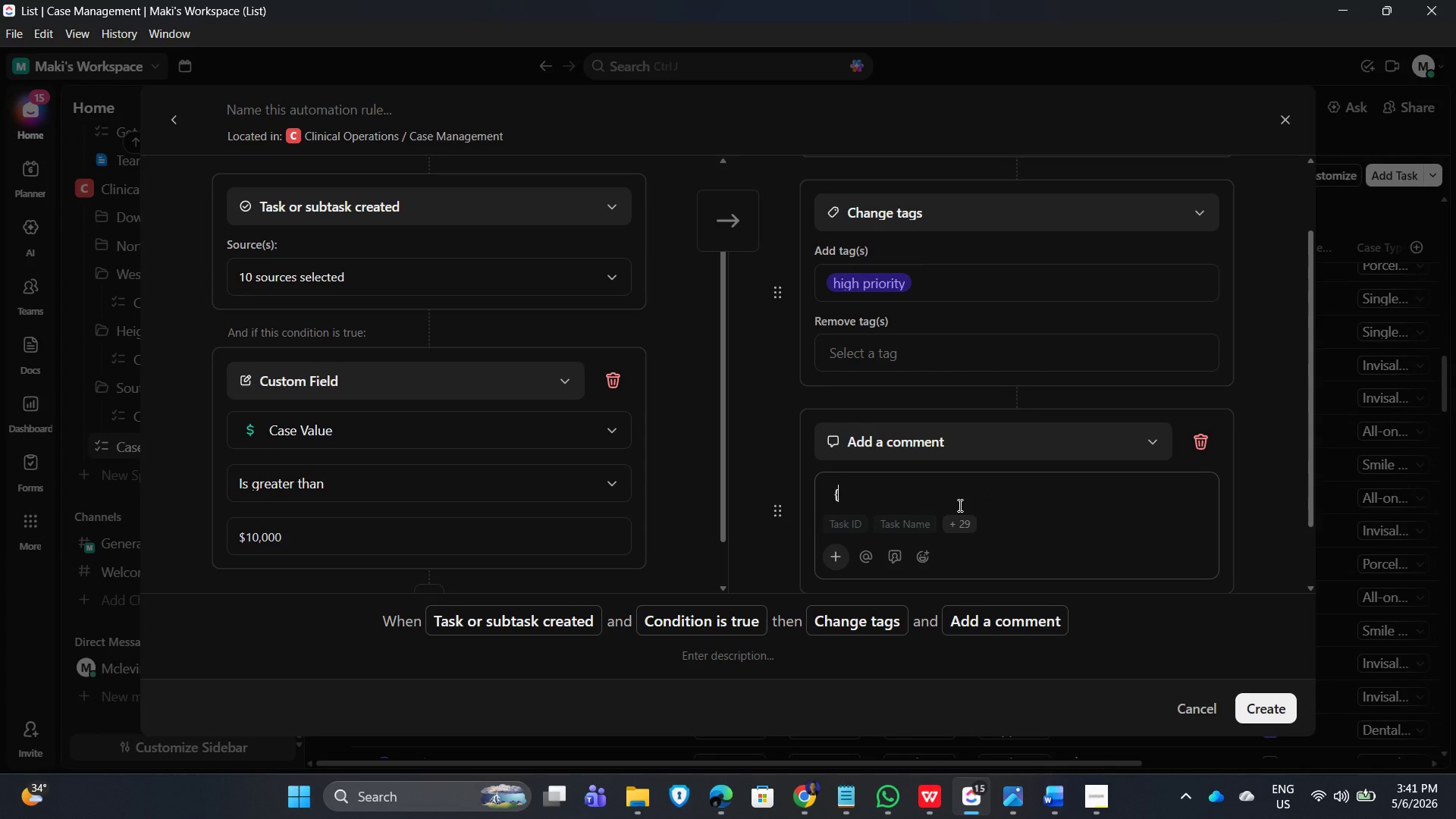 
key(Backspace)
 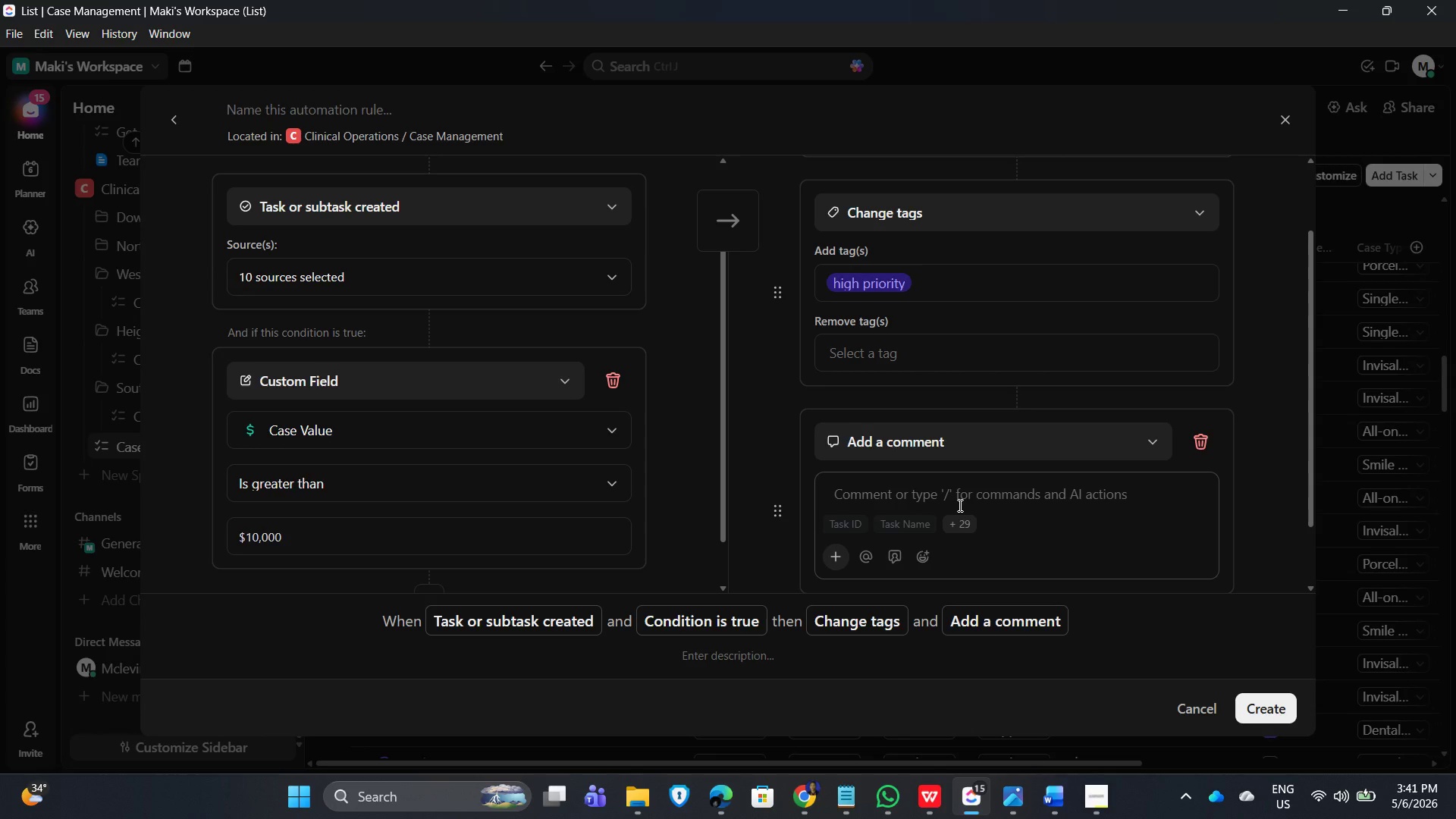 
key(BracketLeft)
 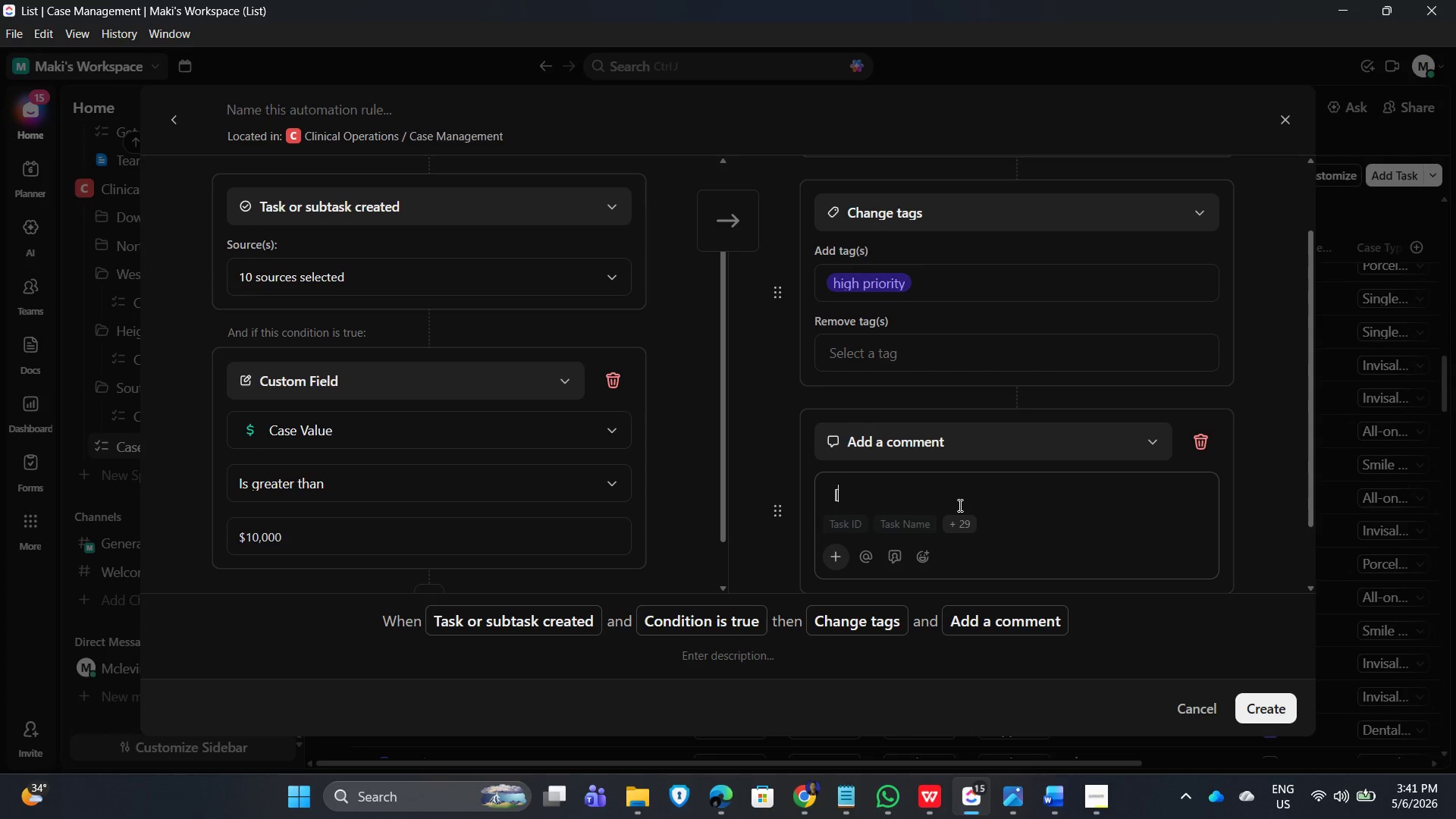 
key(Backspace)
 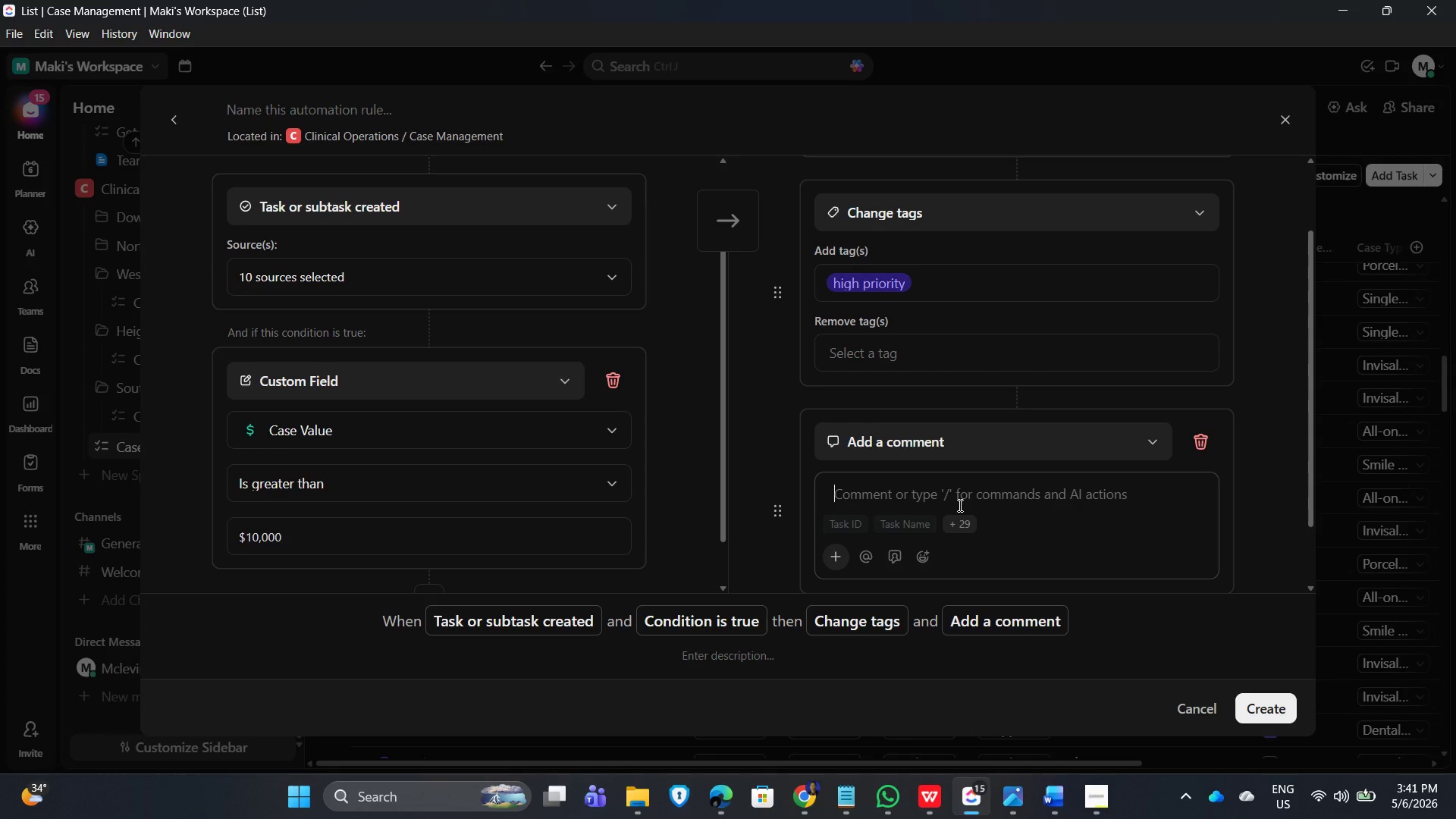 
key(Shift+A)
 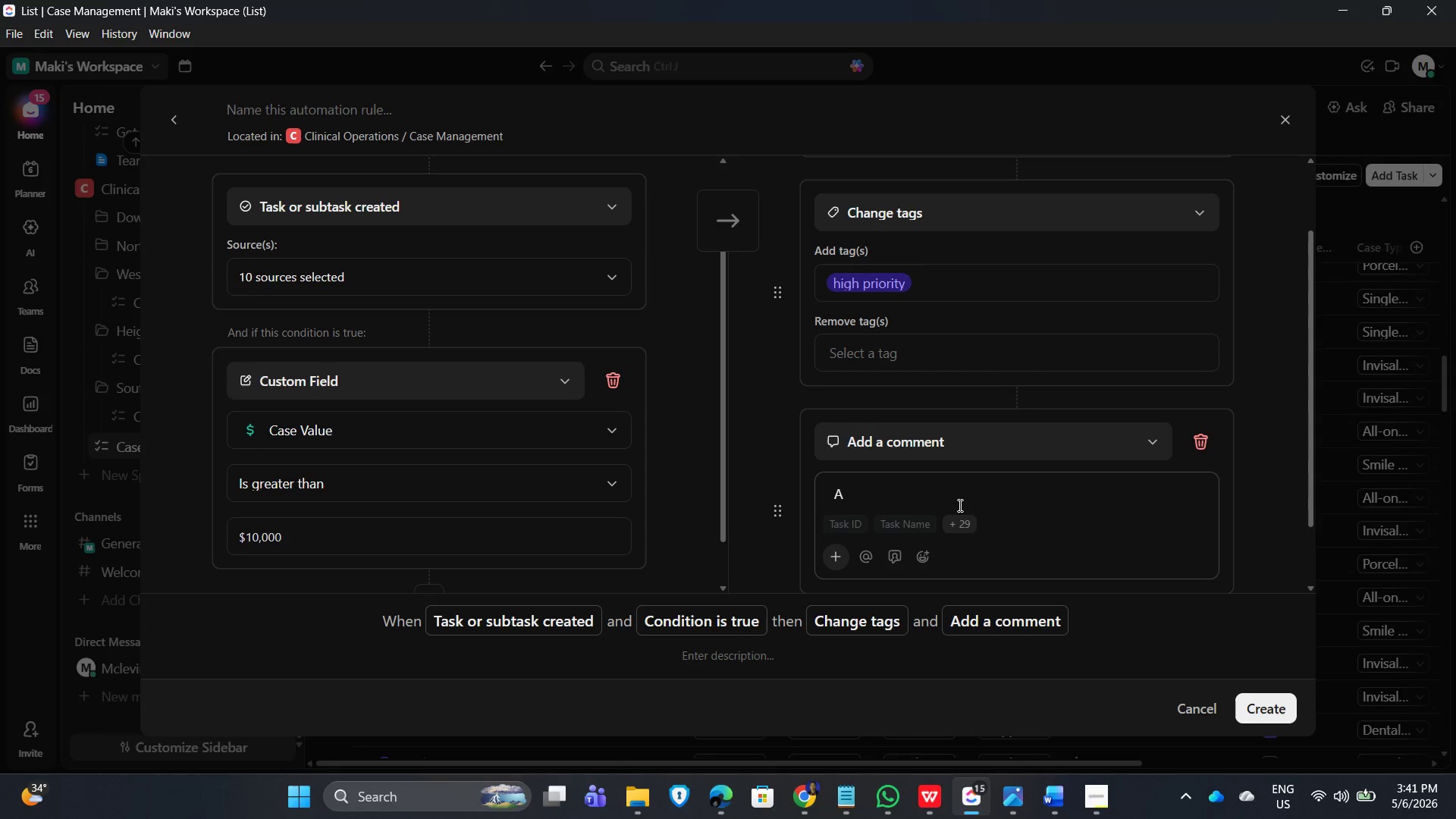 
key(Backspace)
 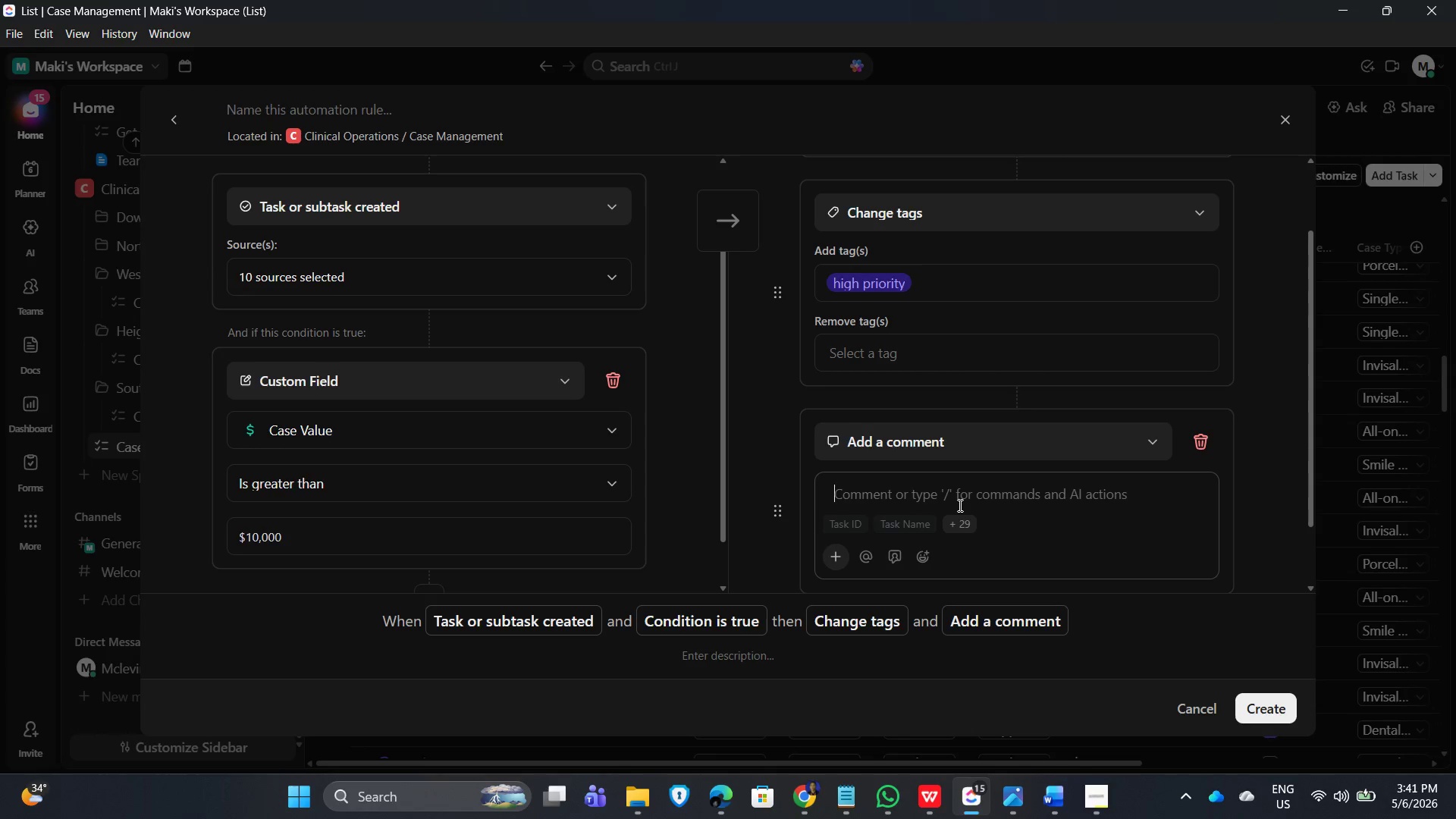 
hold_key(key=ShiftLeft, duration=0.47)
 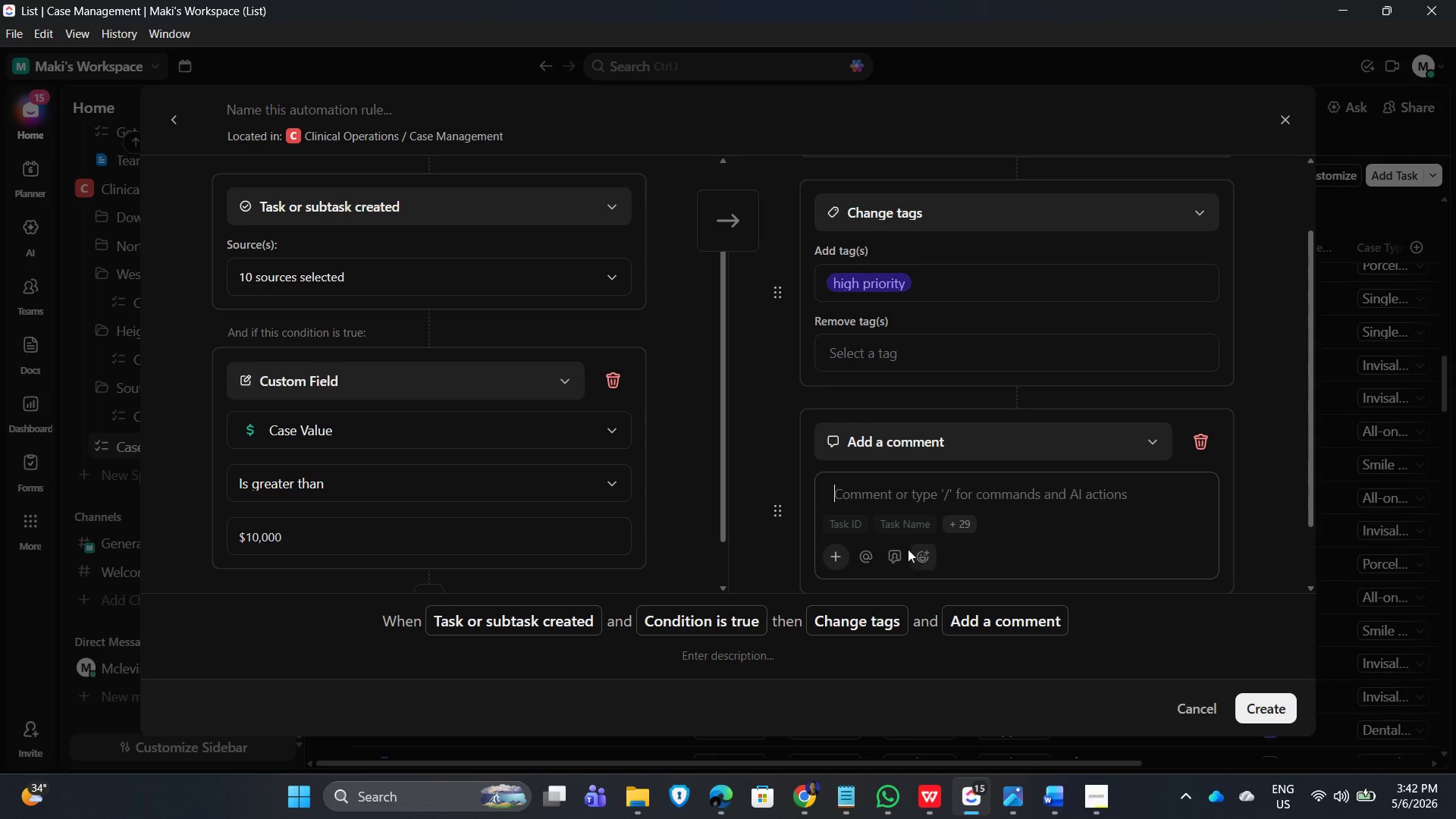 
left_click([898, 563])
 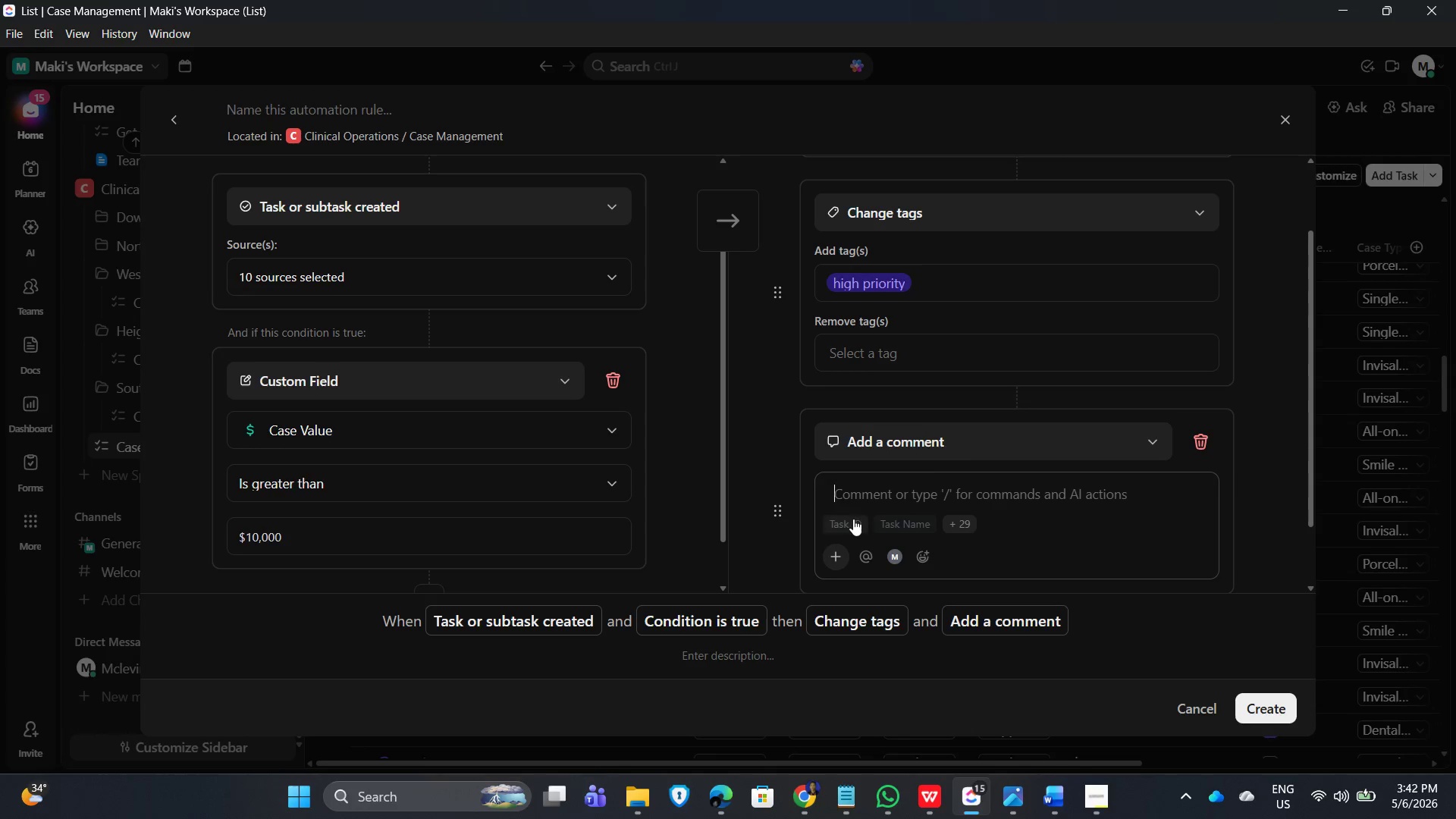 
wait(5.97)
 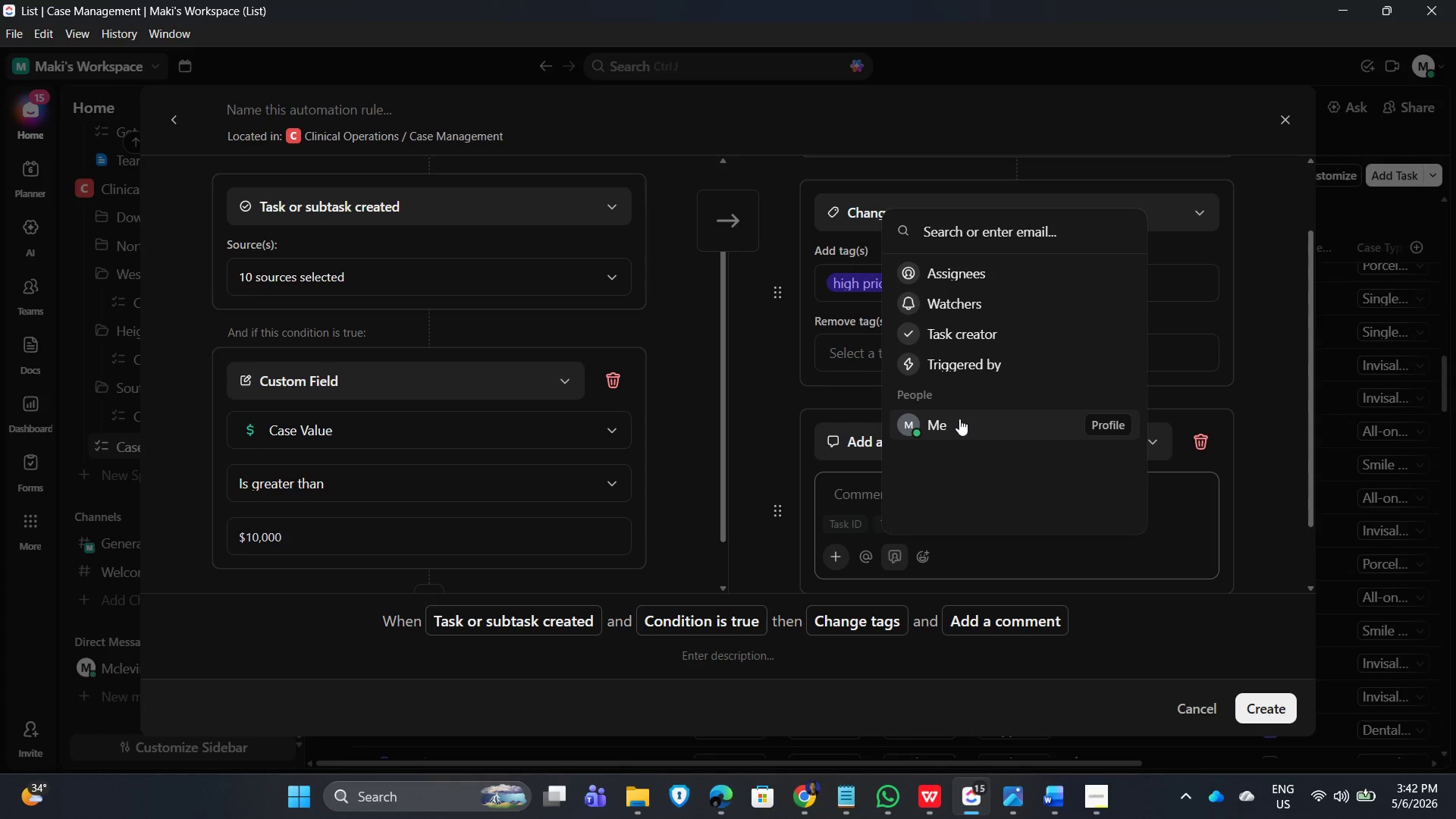 
key(Space)
 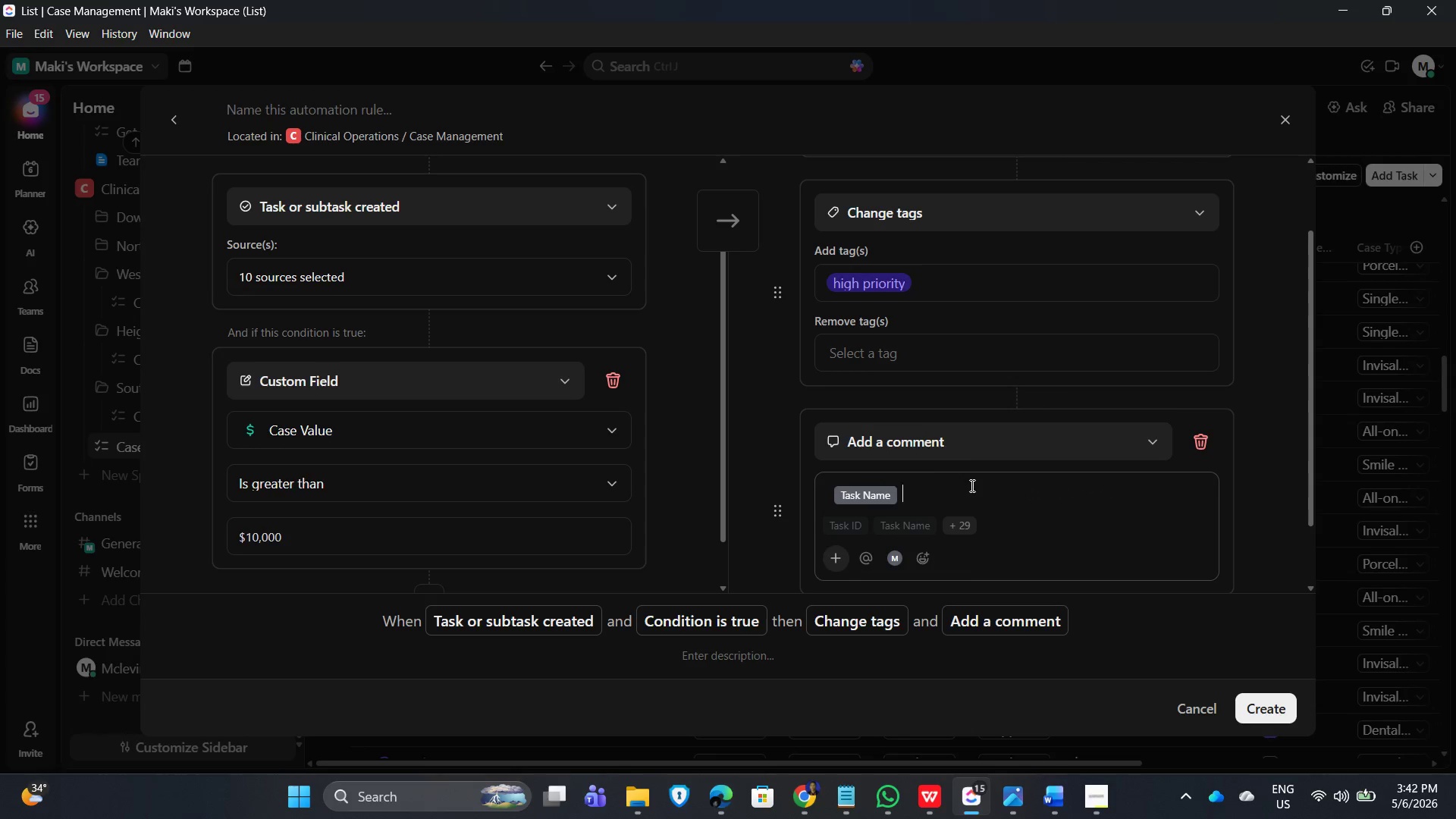 
key(Minus)
 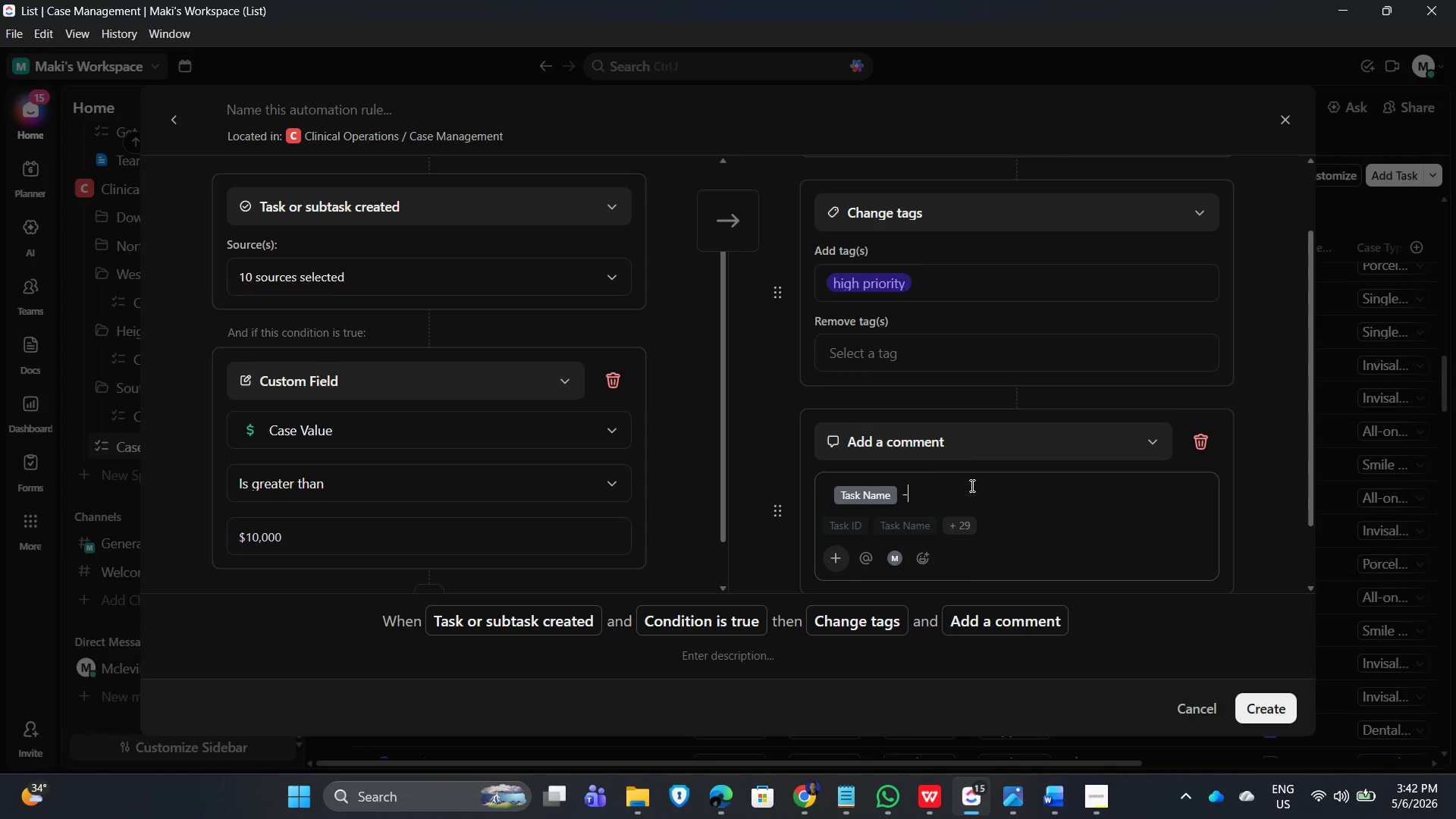 
key(Space)
 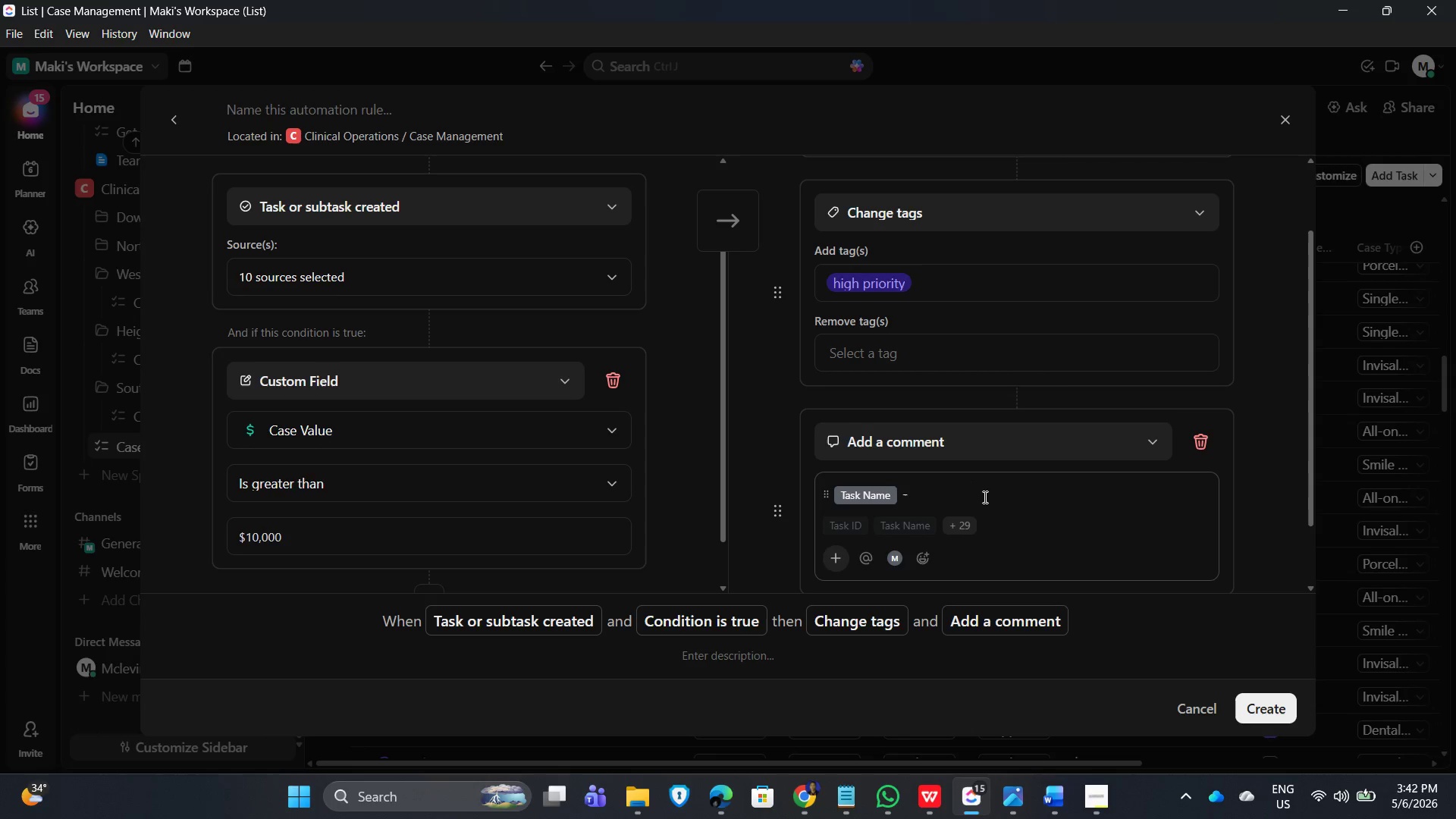 
wait(21.86)
 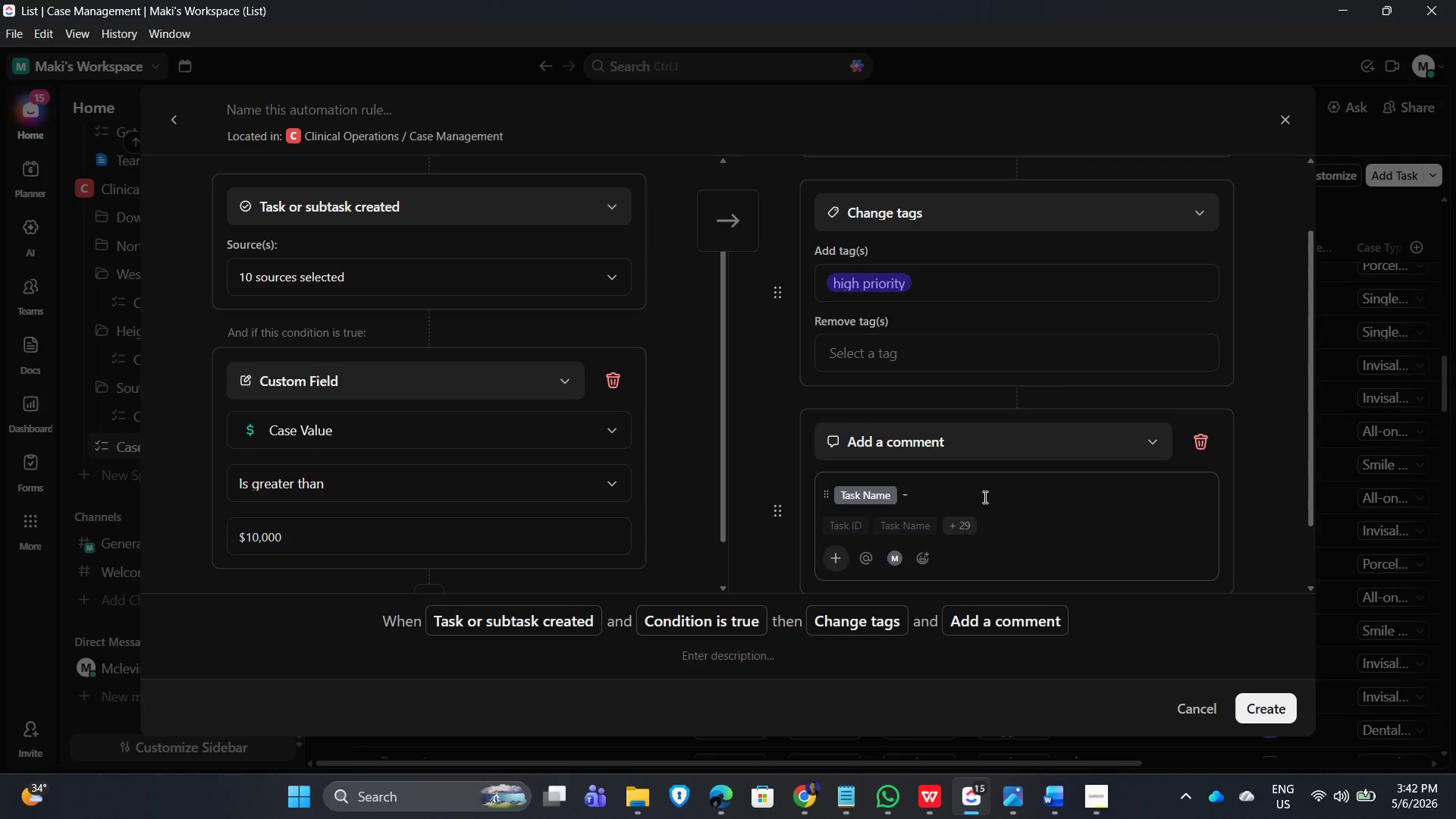 
key(Backspace)
 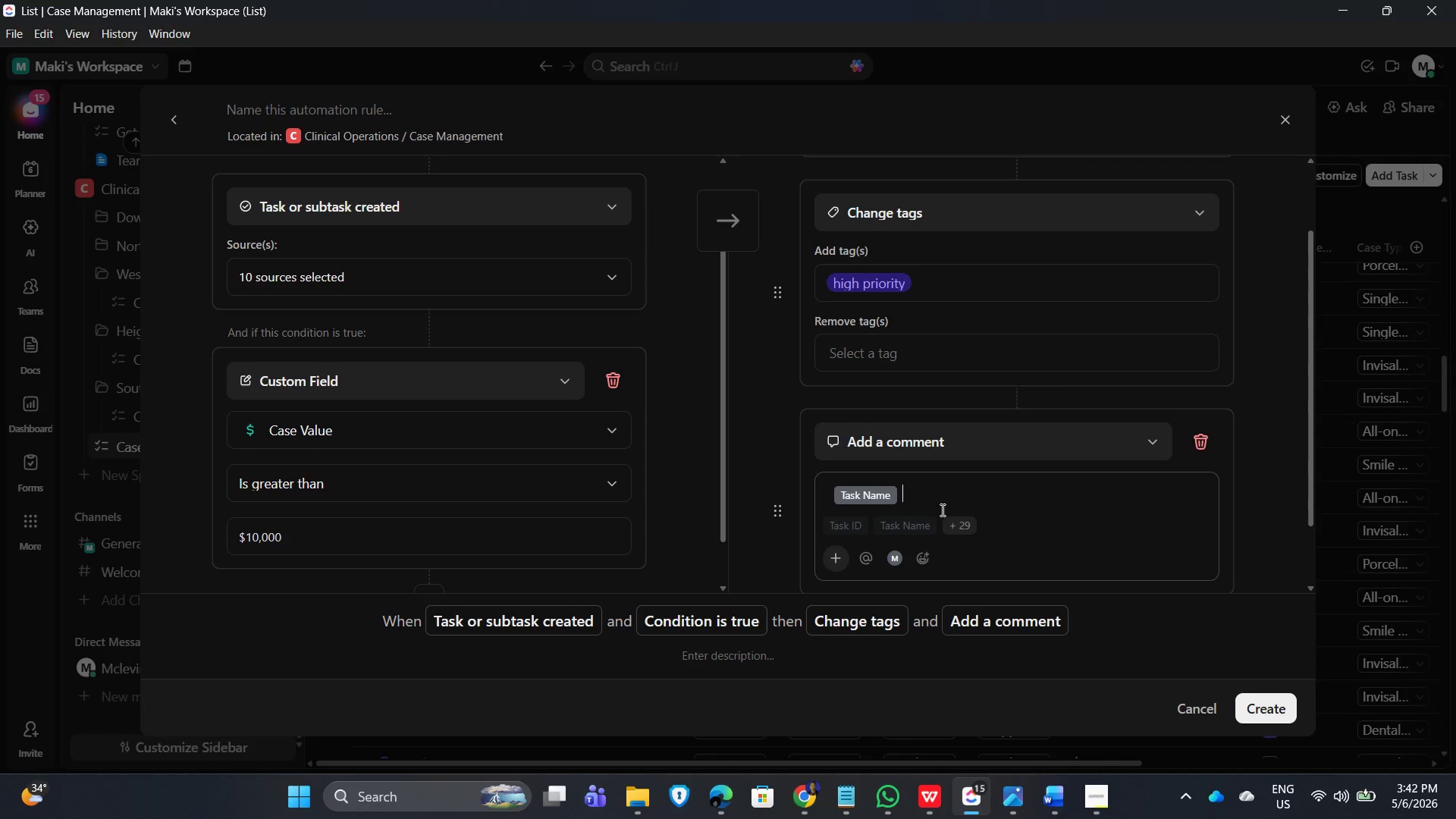 
key(Backspace)
 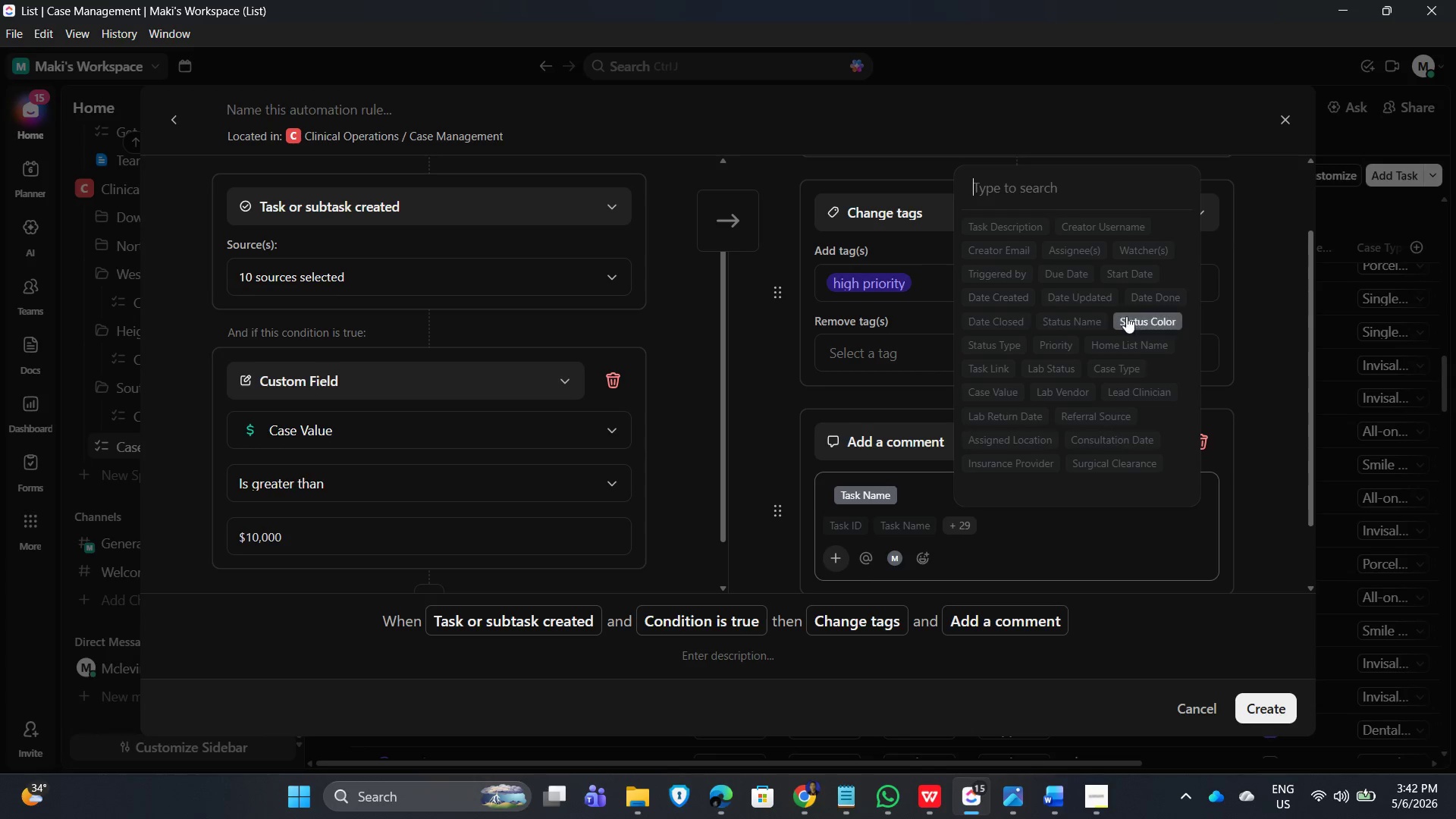 
wait(7.64)
 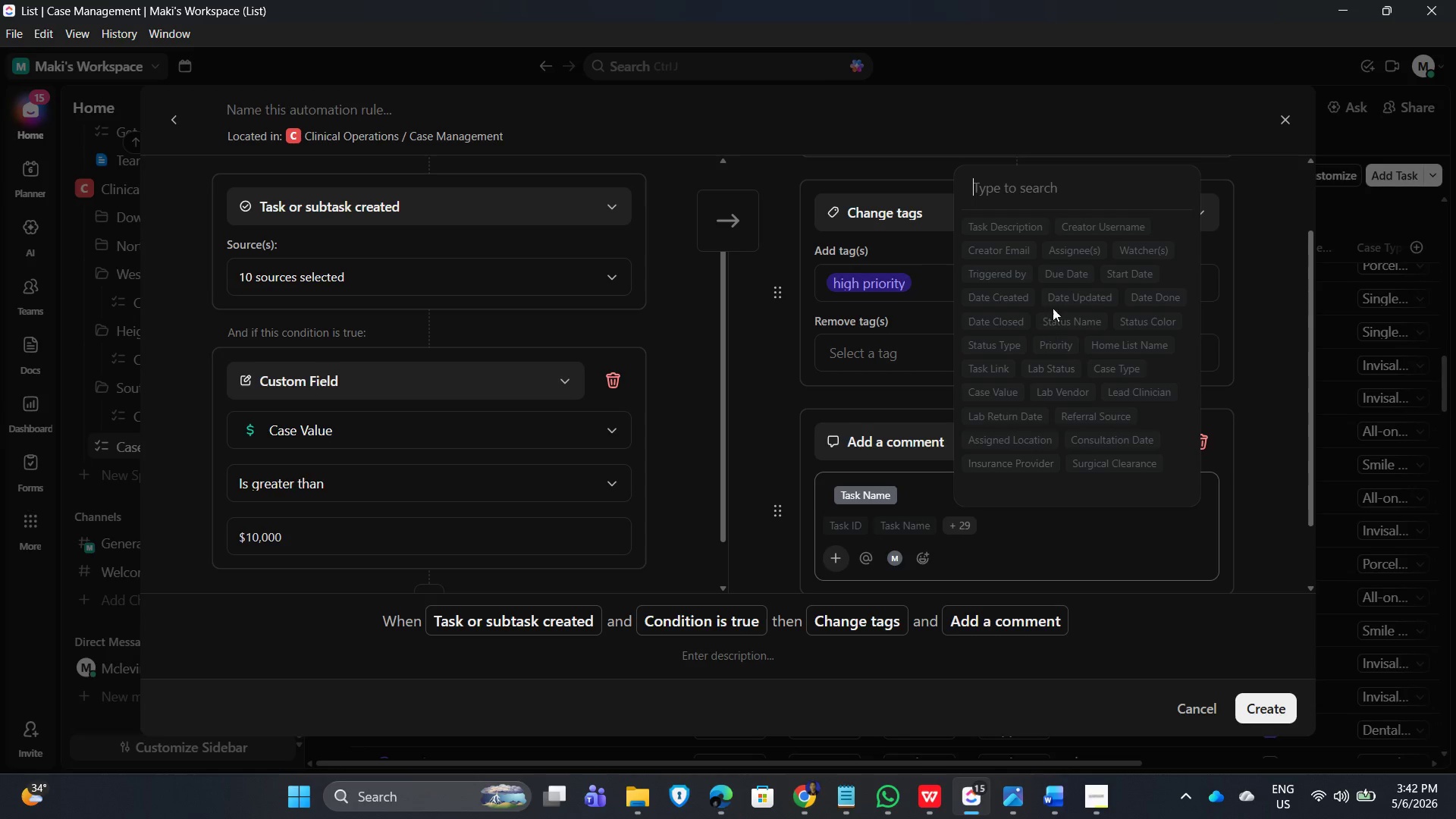 
left_click([1060, 318])
 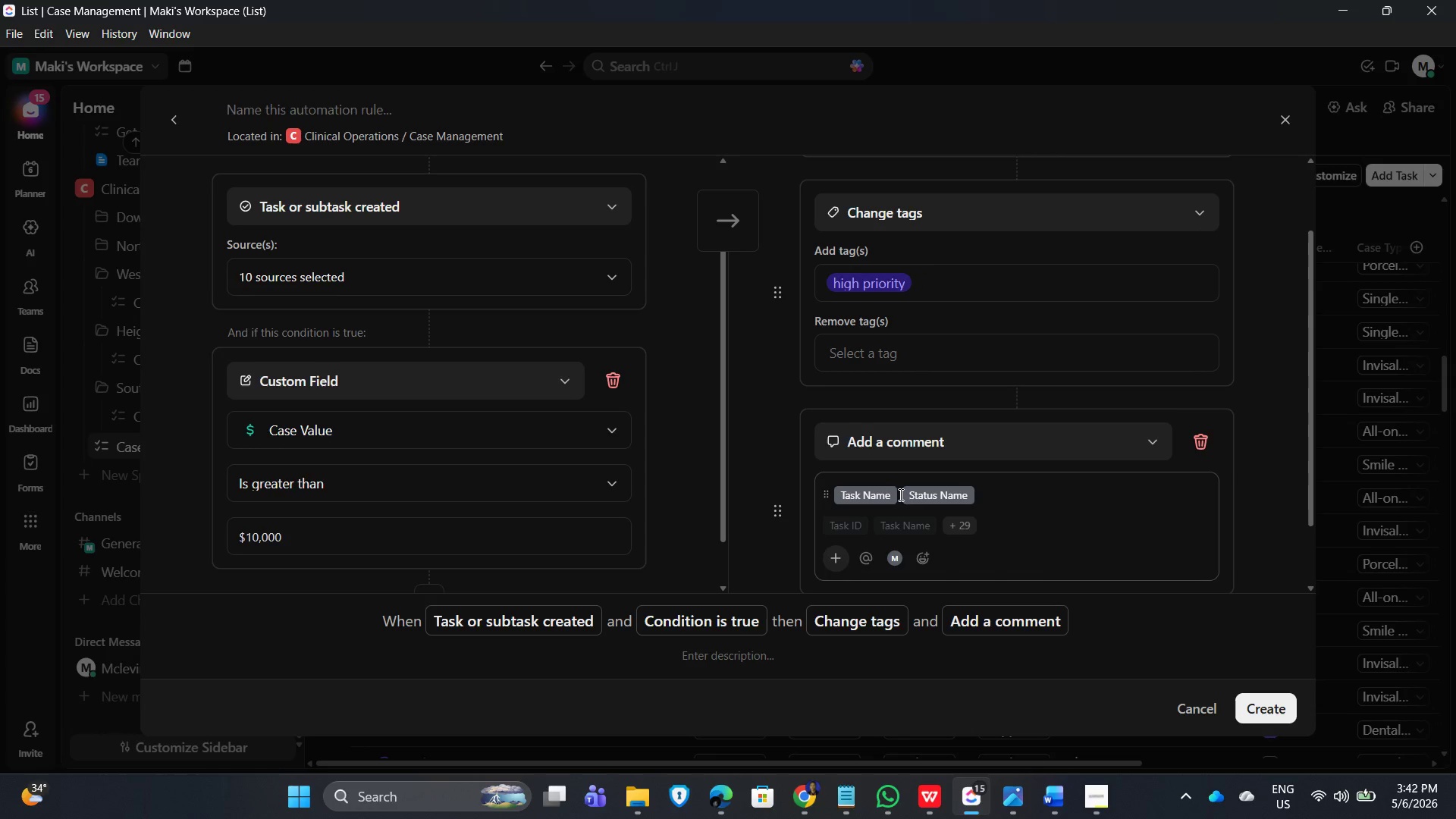 
left_click([902, 492])
 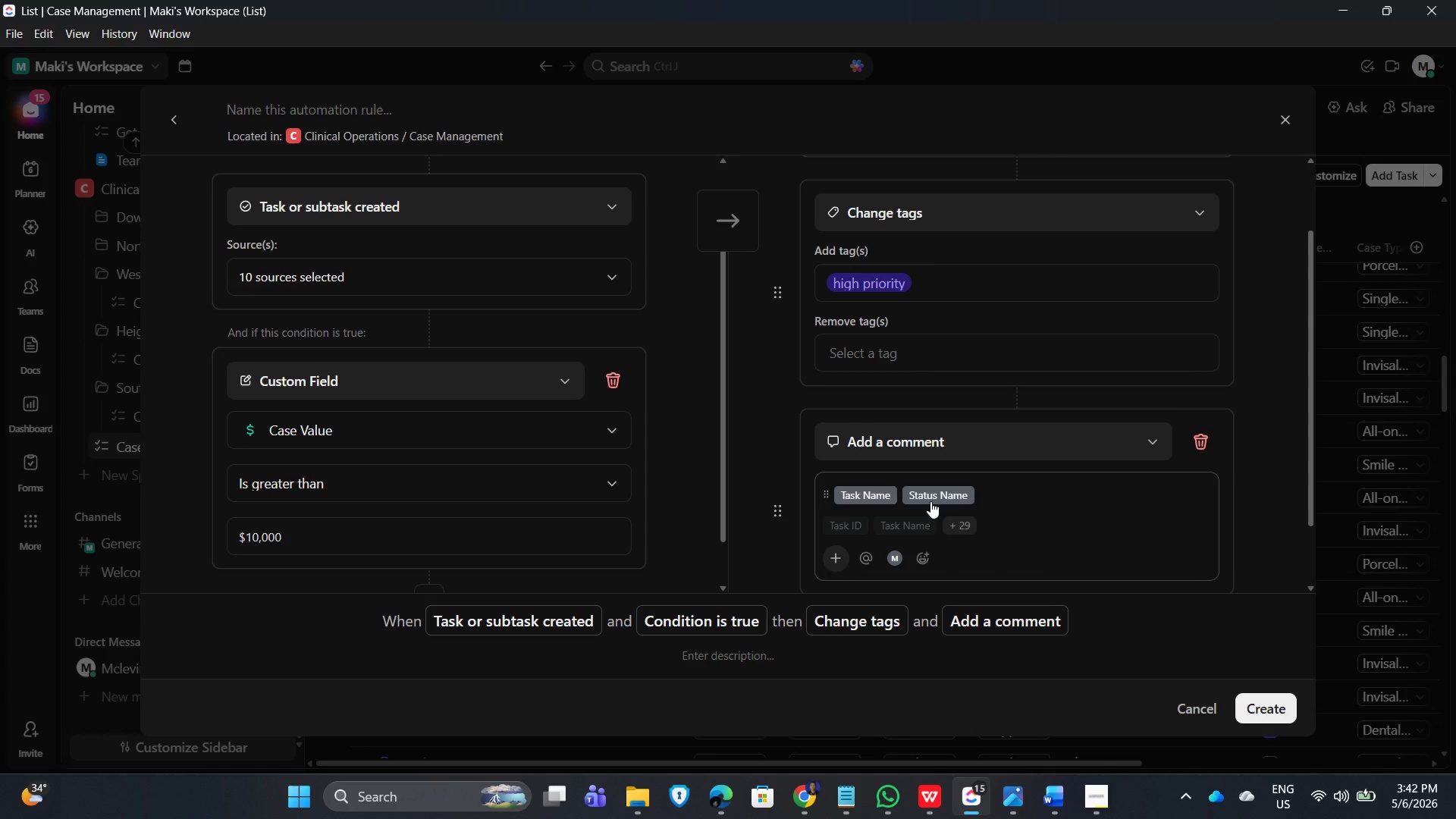 
key(Minus)
 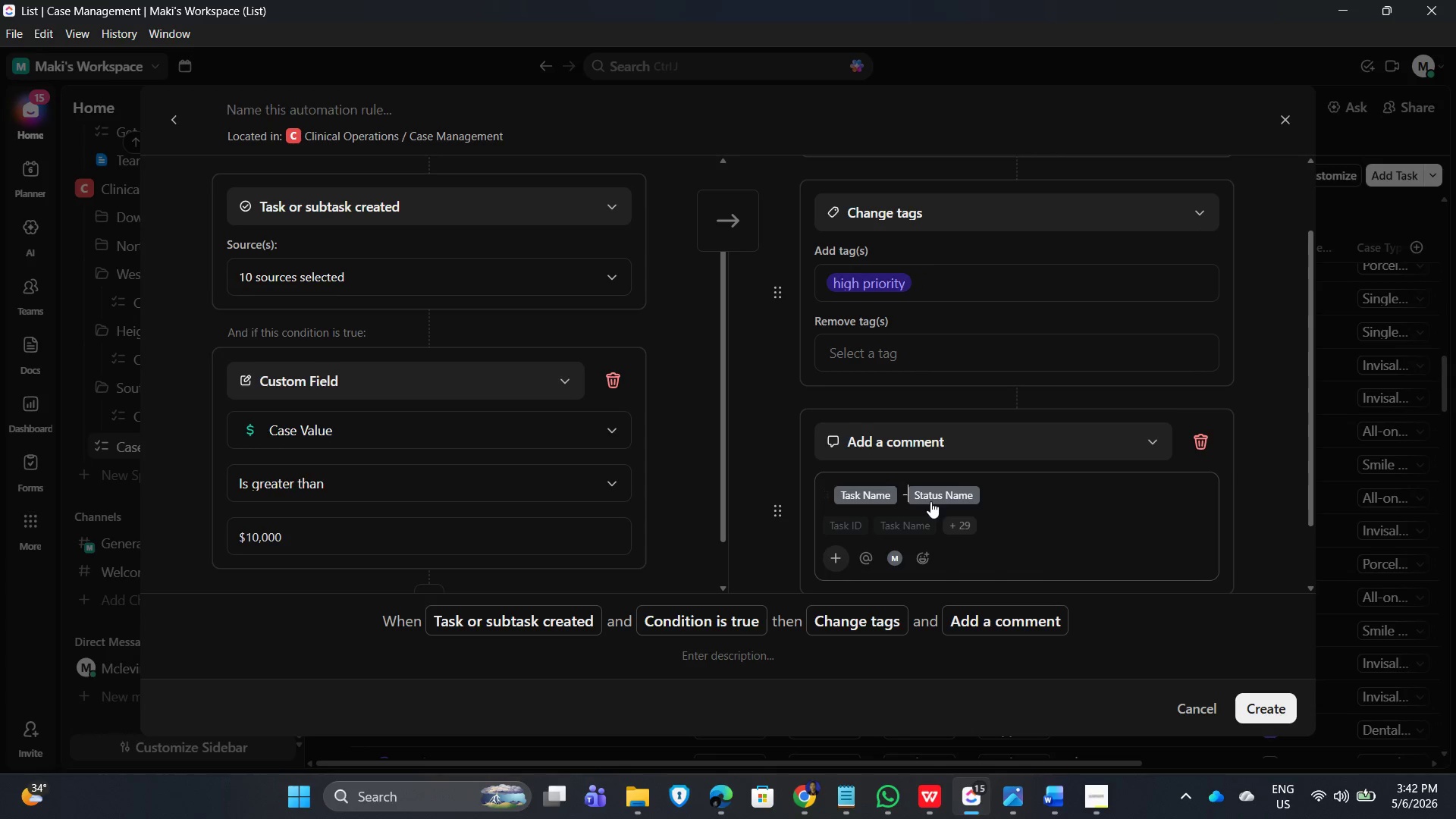 
key(Space)
 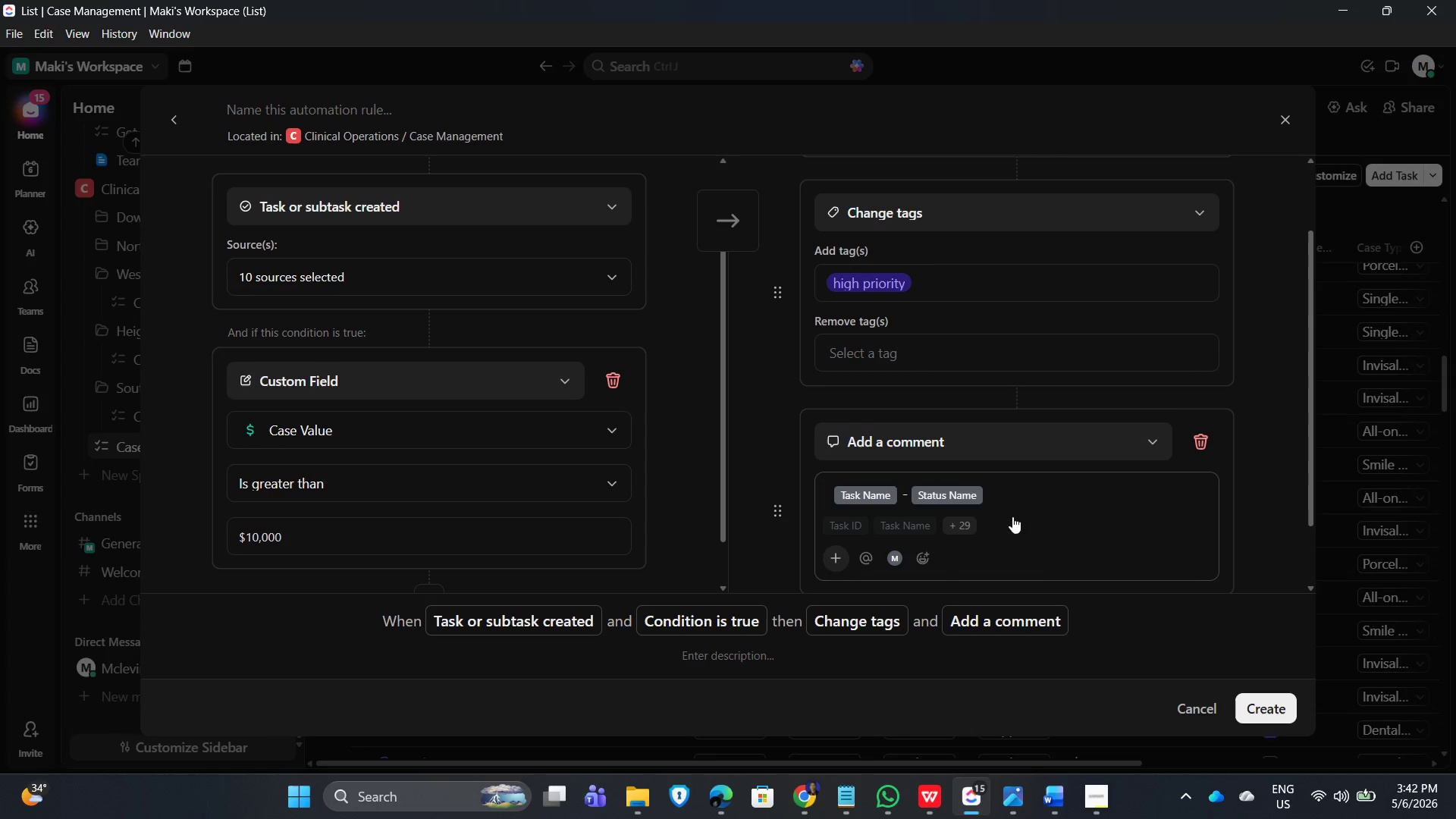 
left_click([1022, 500])
 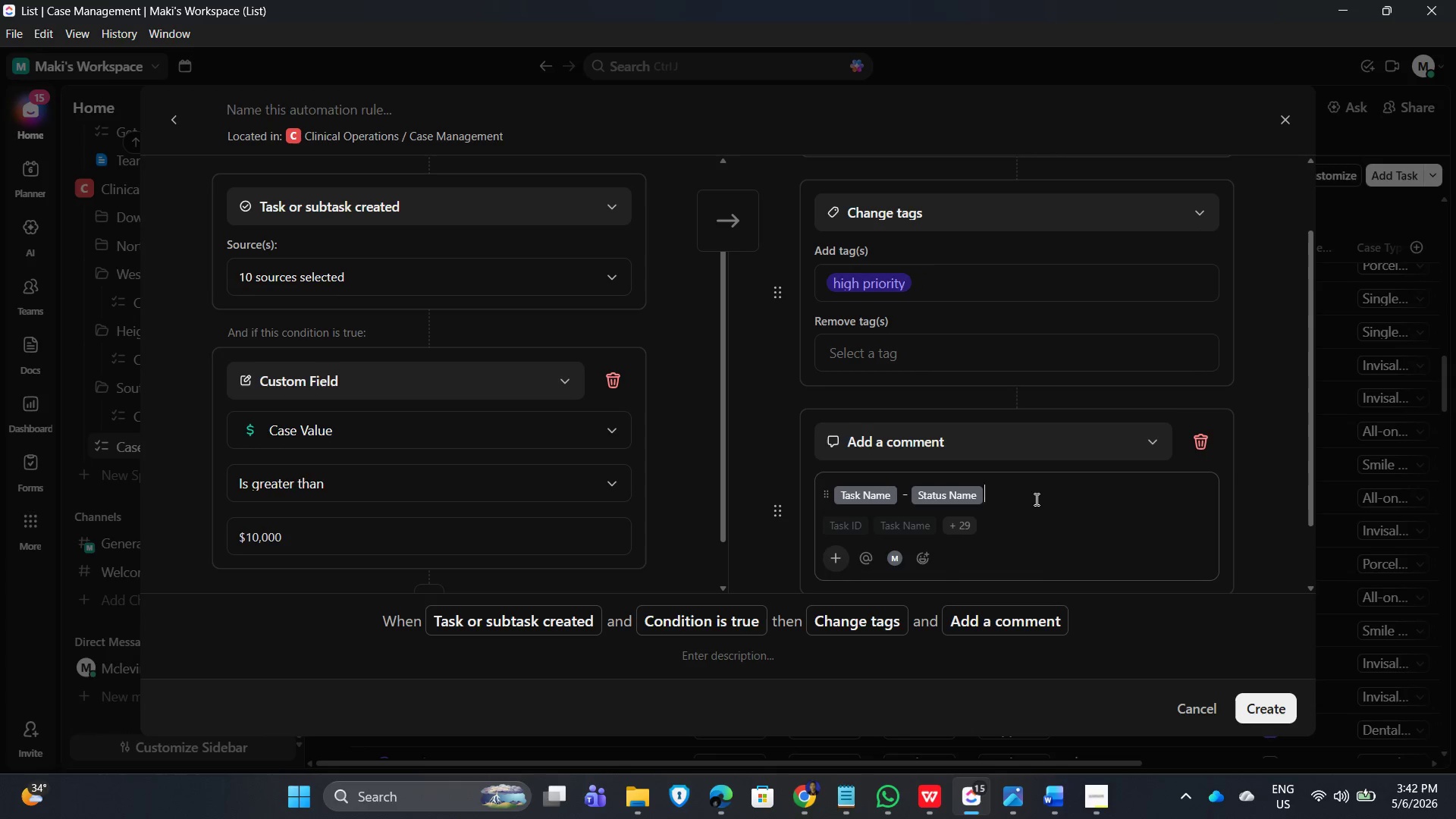 
key(Space)
 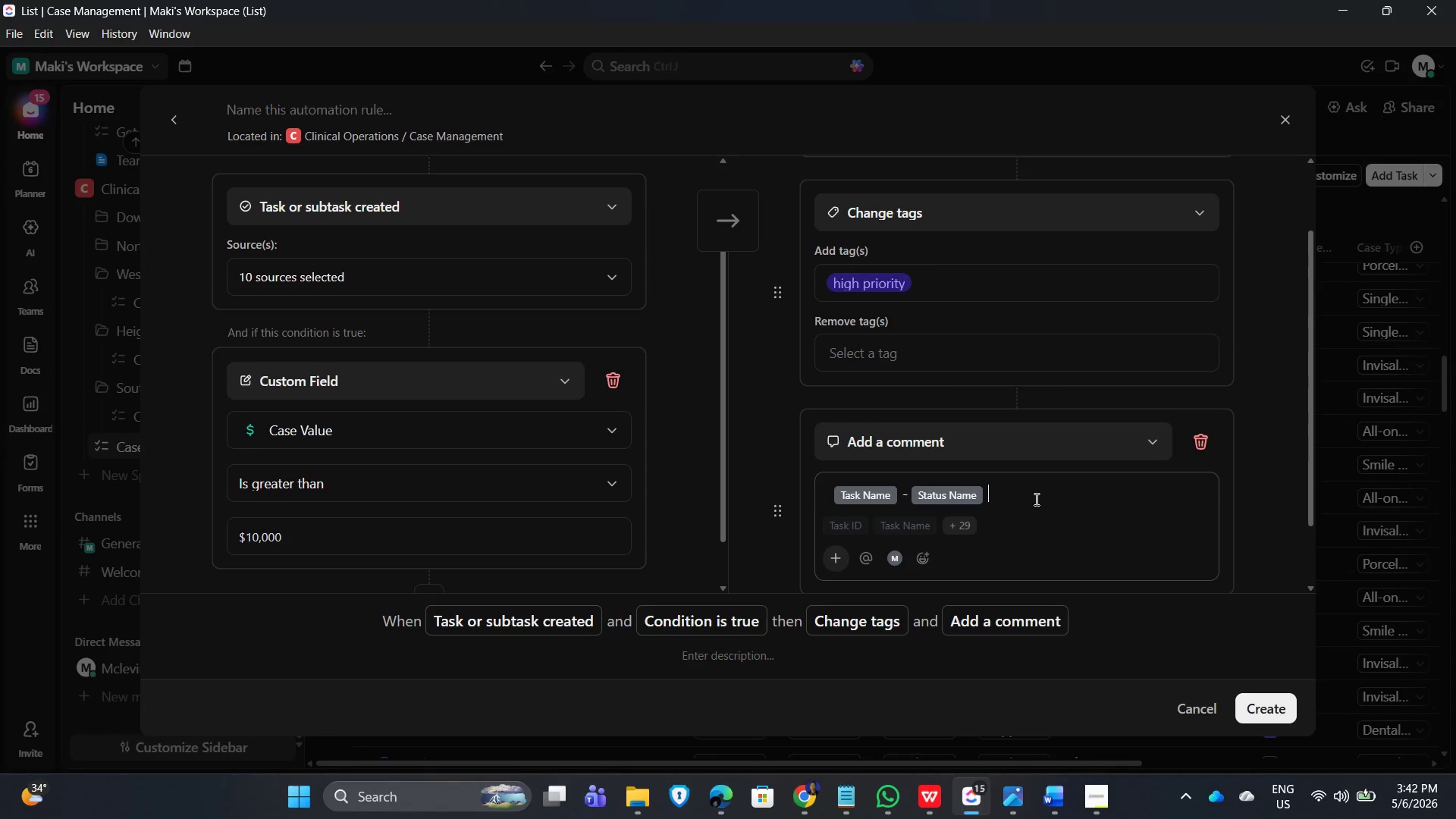 
key(Minus)
 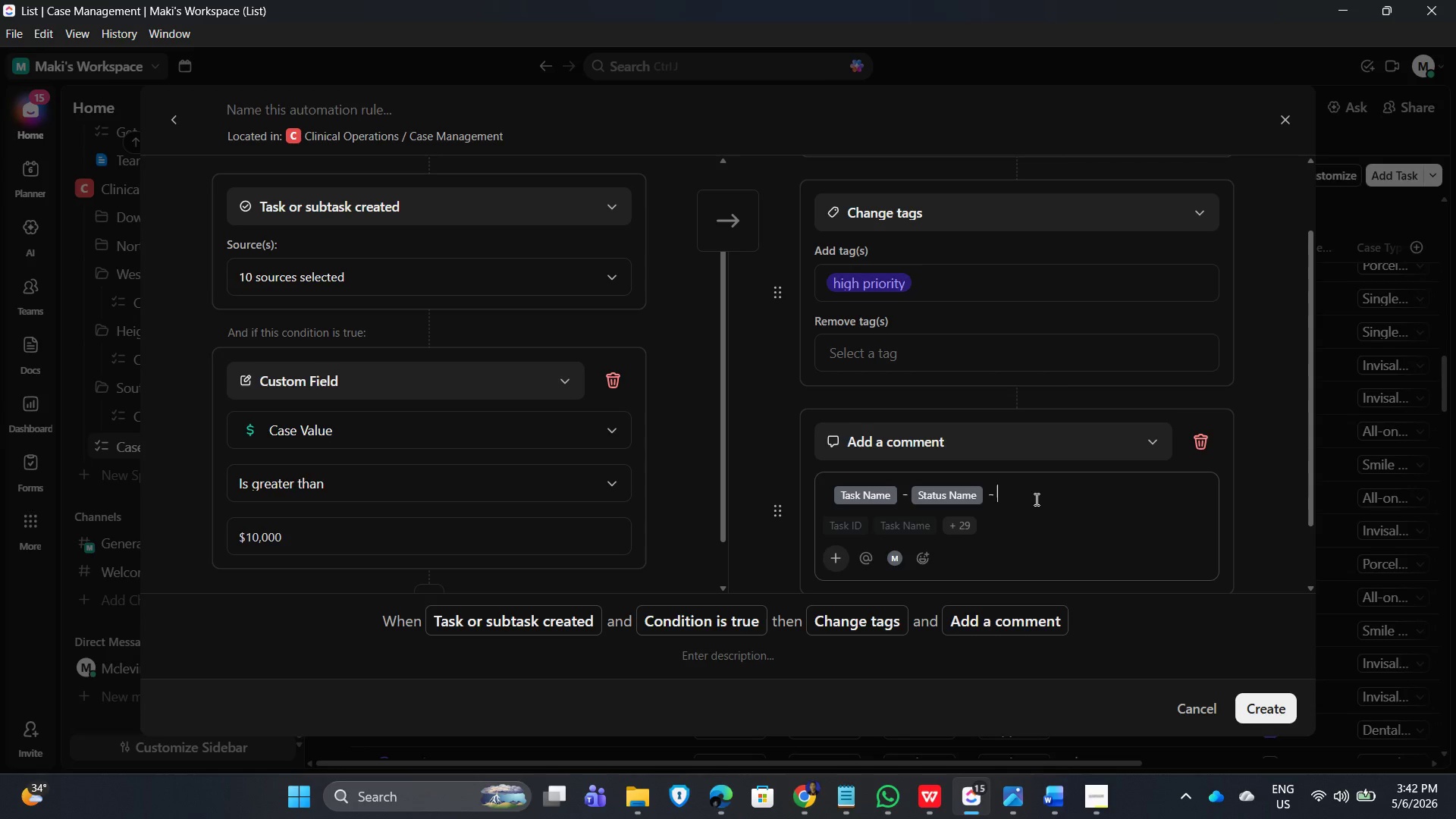 
key(Space)
 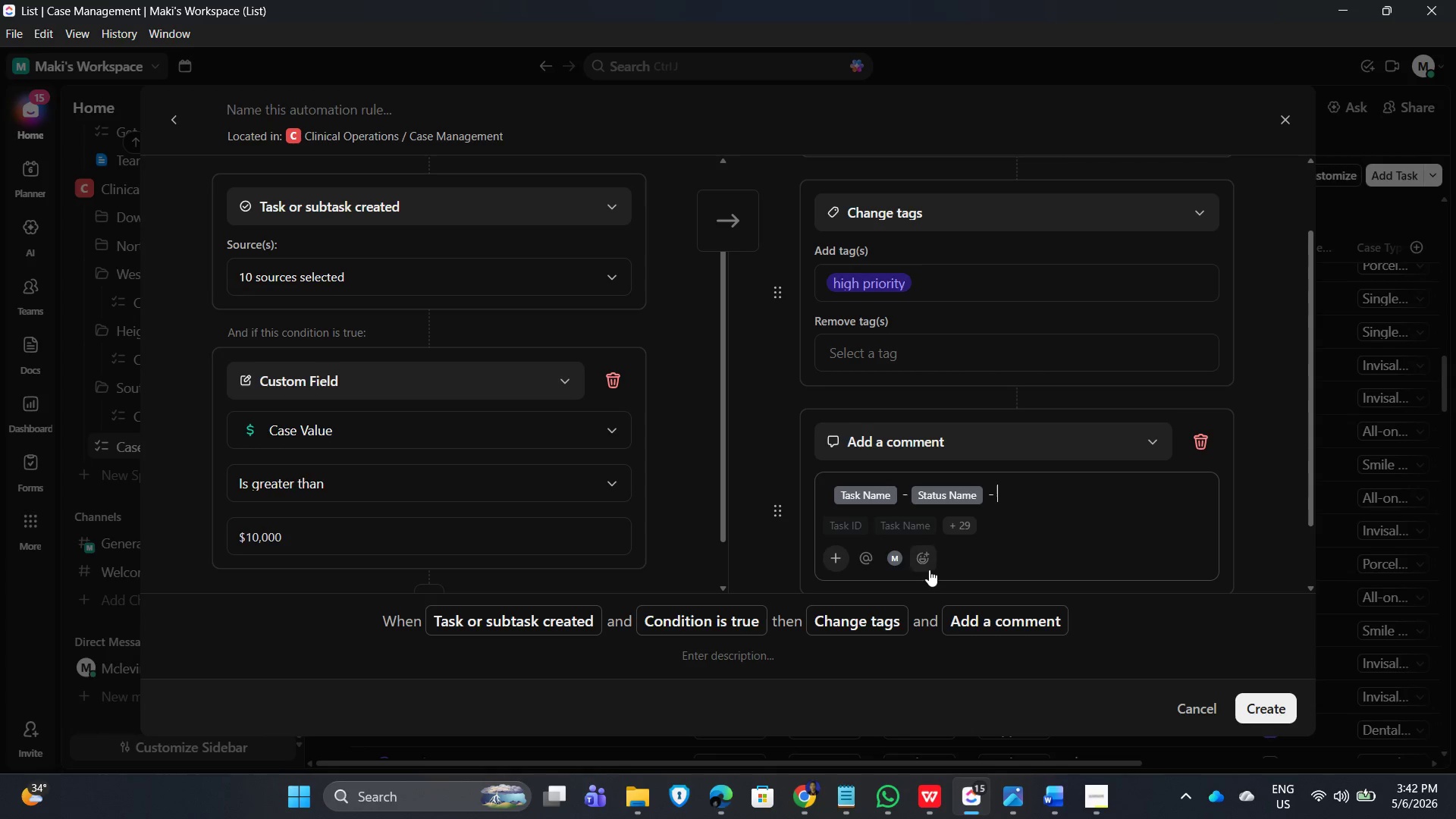 
left_click([930, 560])
 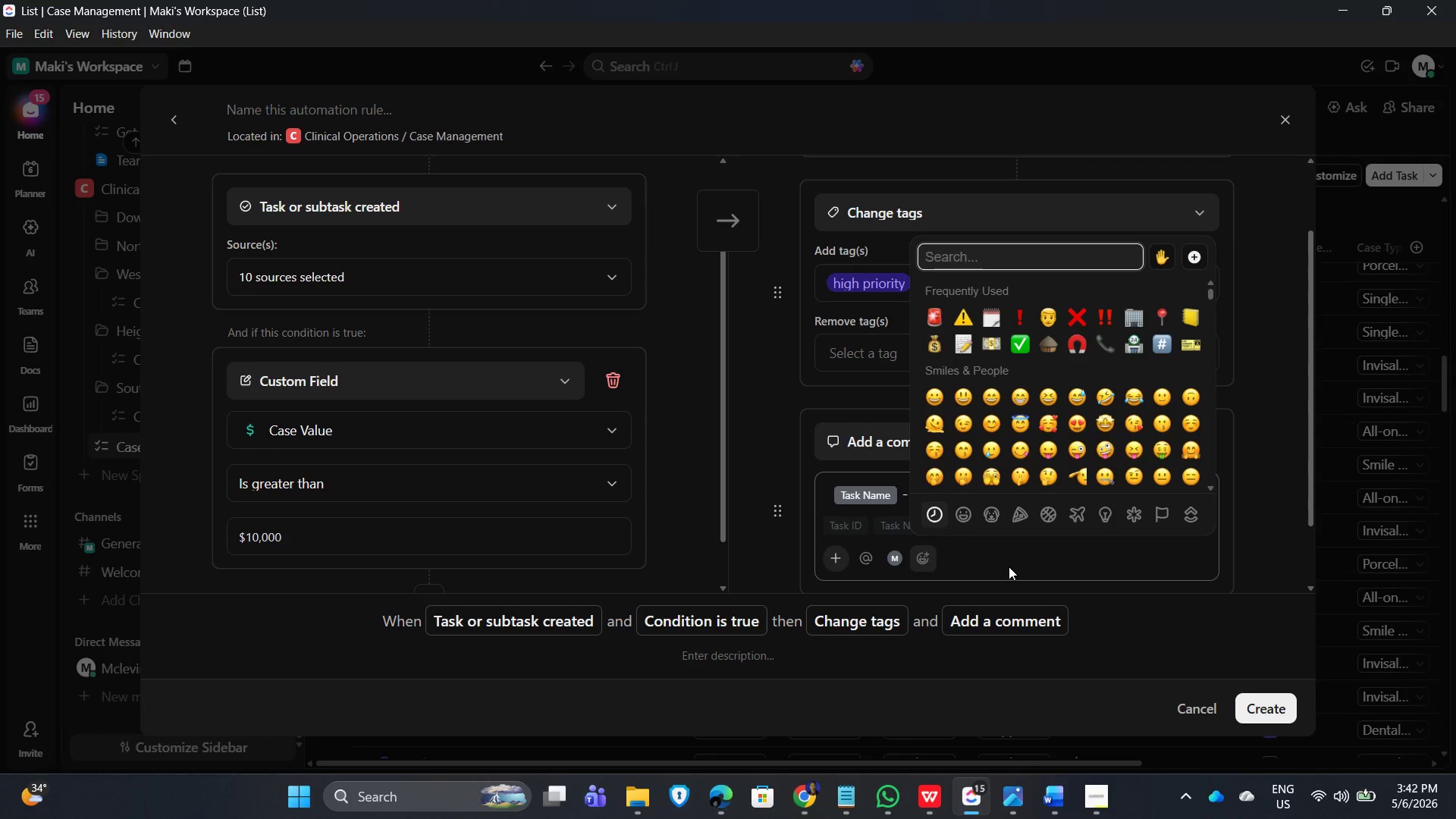 
left_click([1010, 563])
 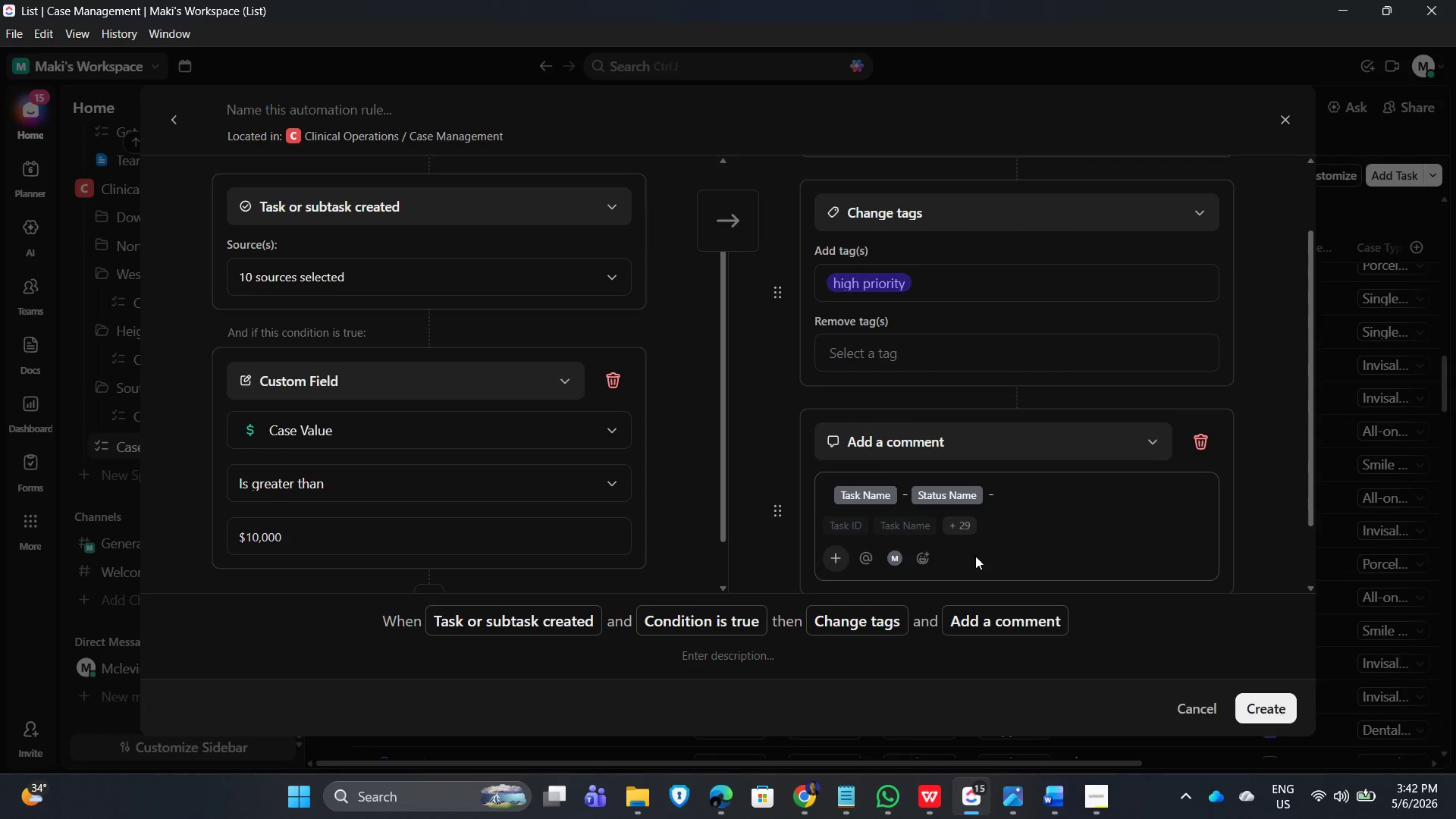 
left_click([963, 526])
 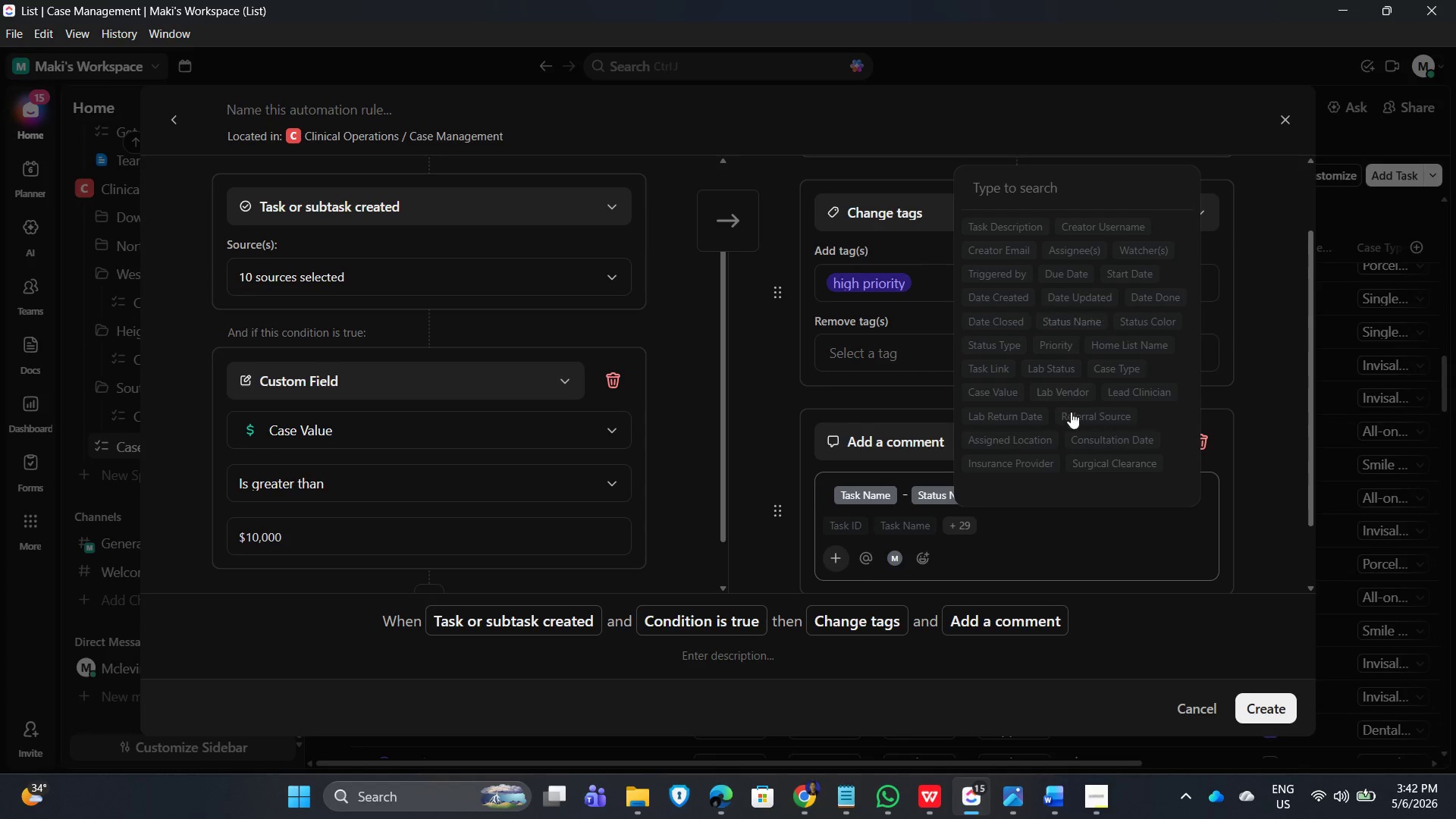 
wait(12.66)
 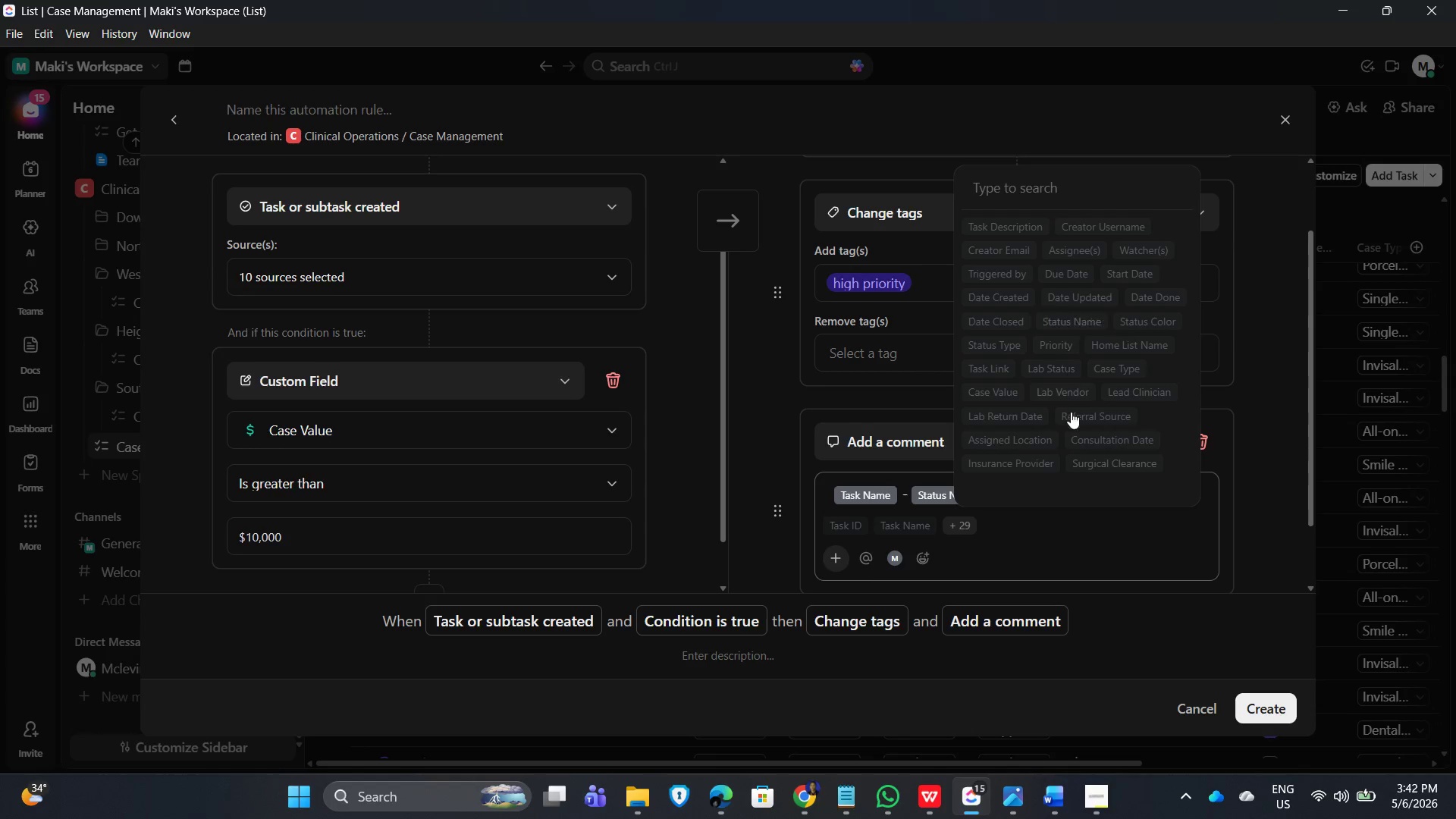 
left_click([1011, 444])
 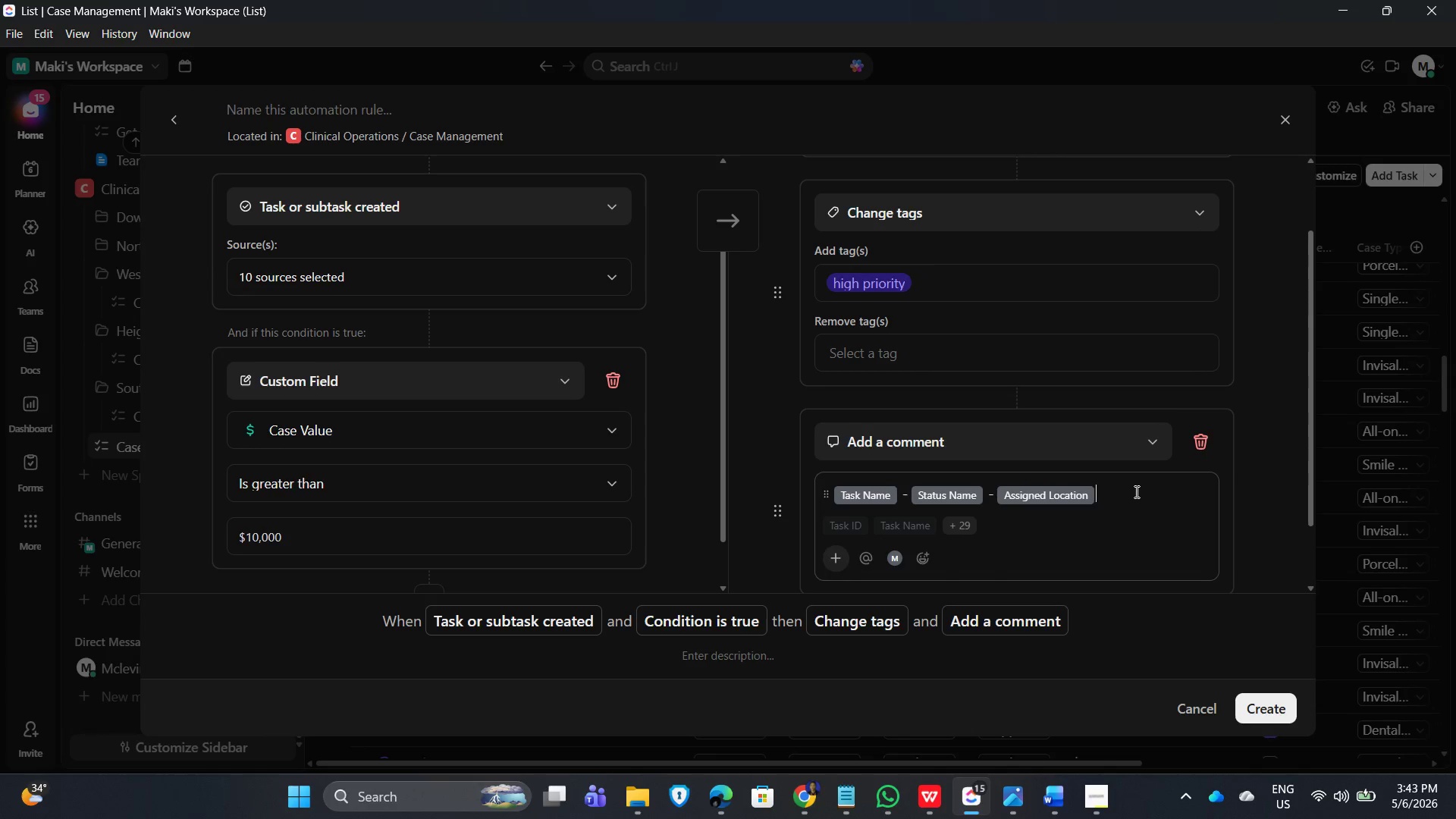 
key(Enter)
 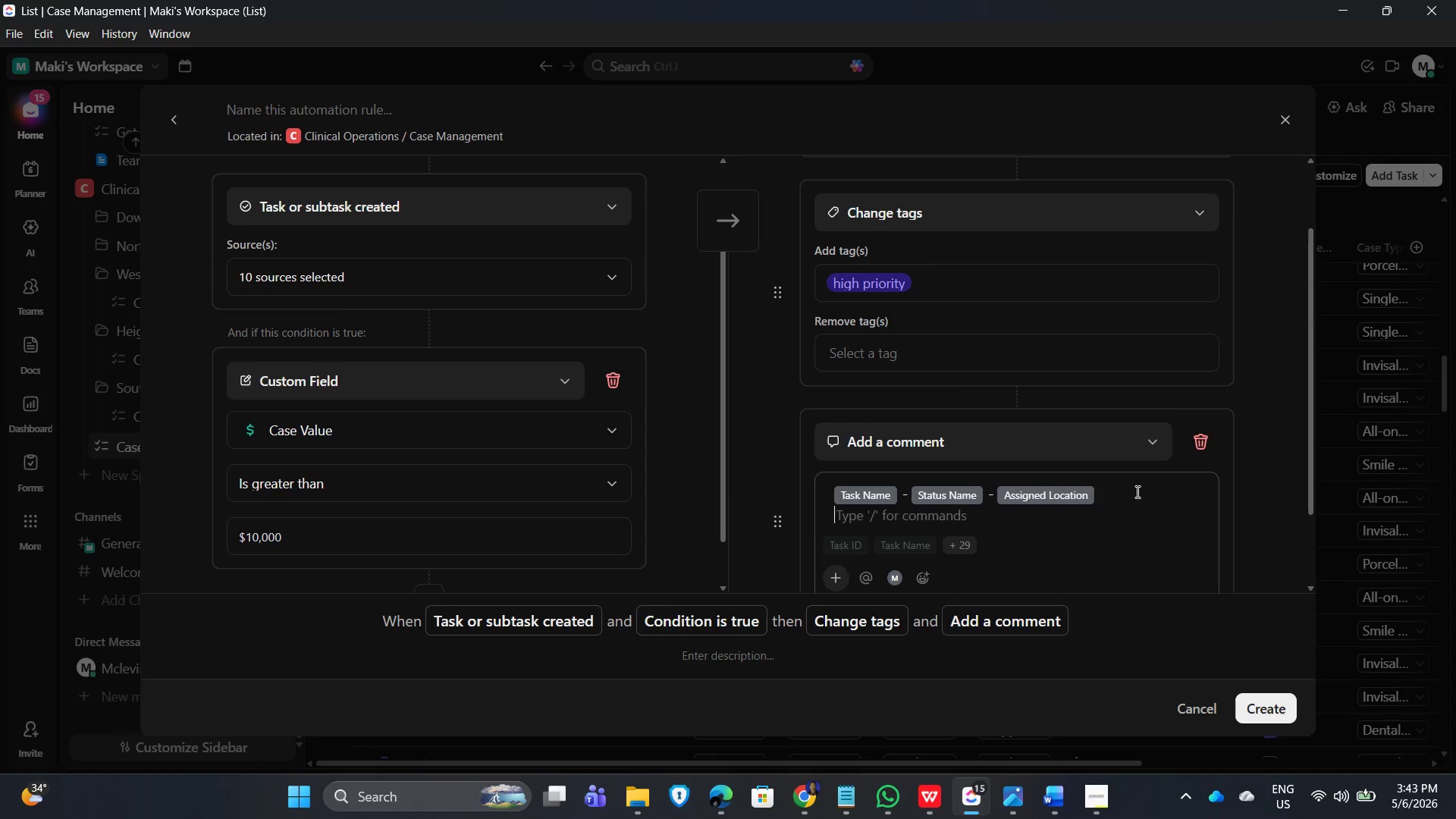 
key(Enter)
 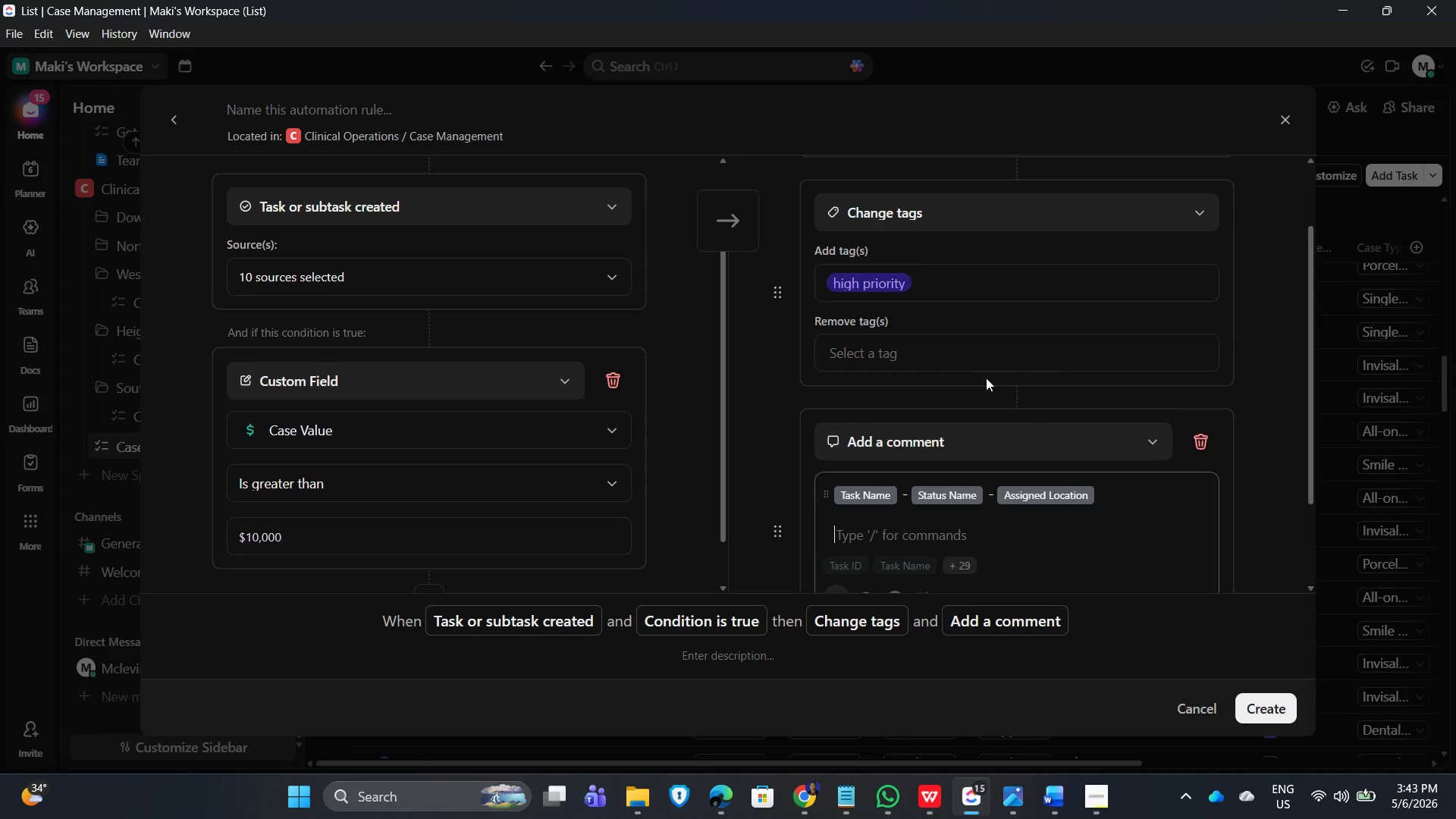 
scroll: coordinate [998, 535], scroll_direction: down, amount: 1.0
 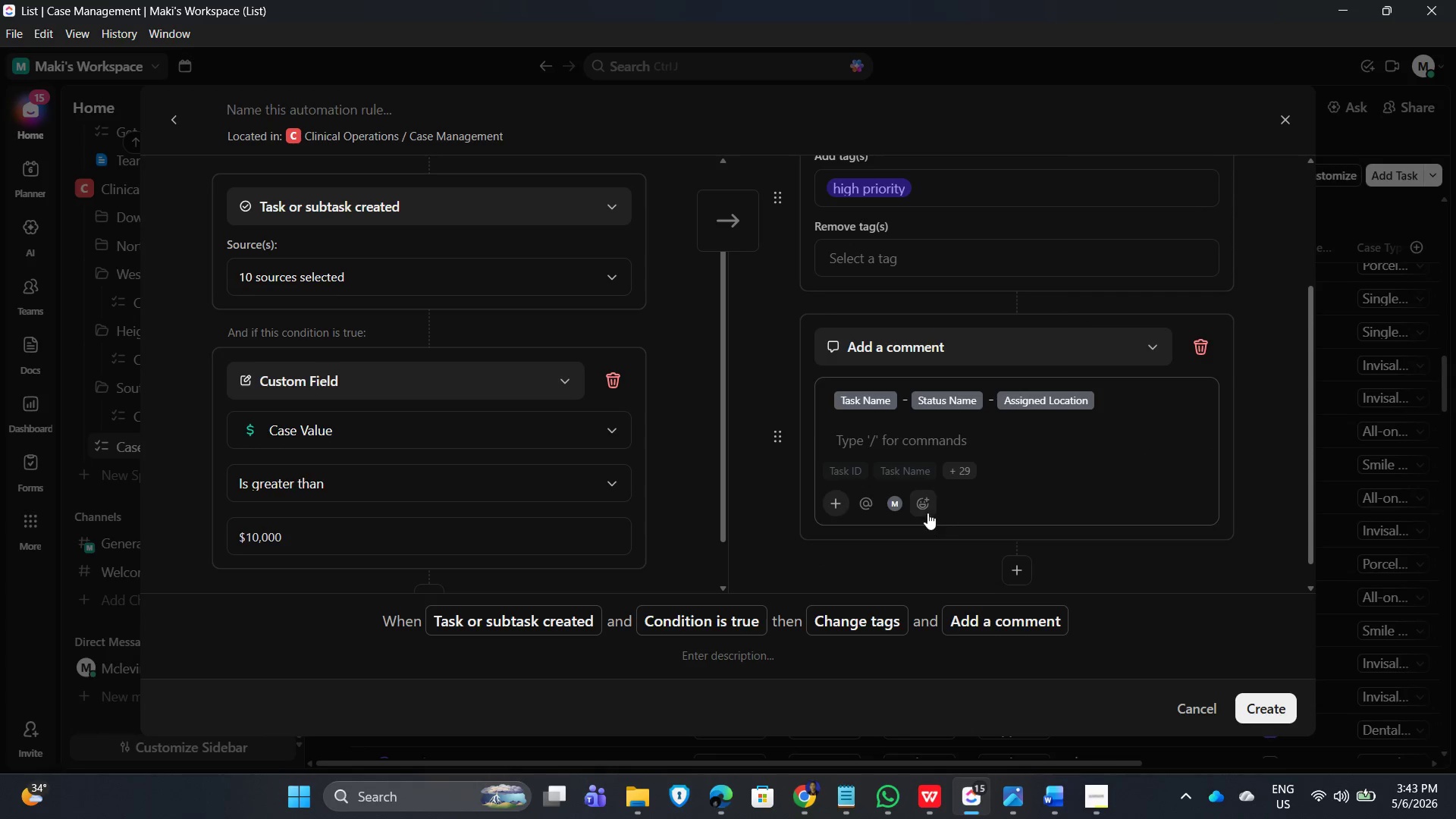 
left_click([927, 511])
 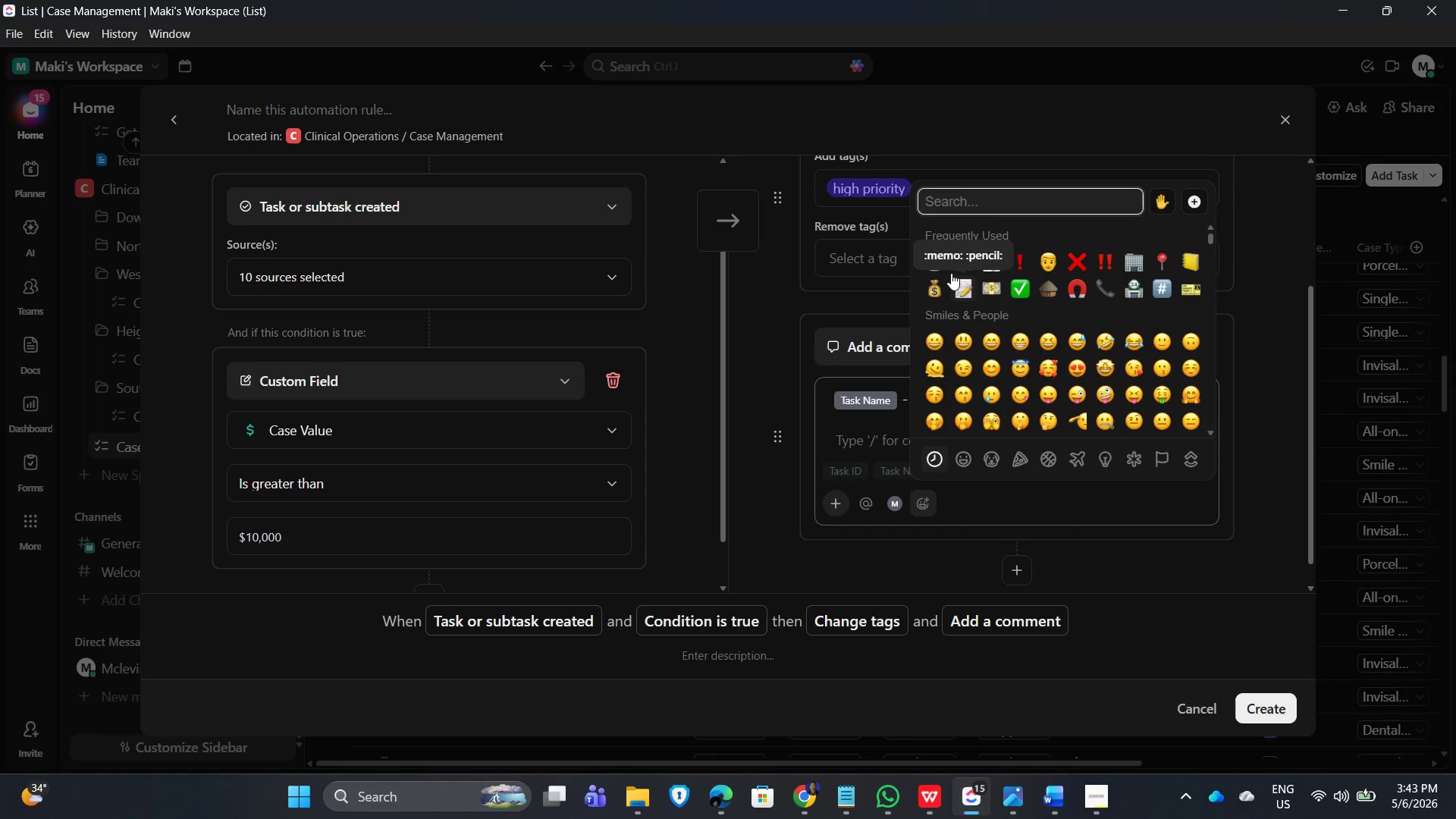 
left_click([957, 263])
 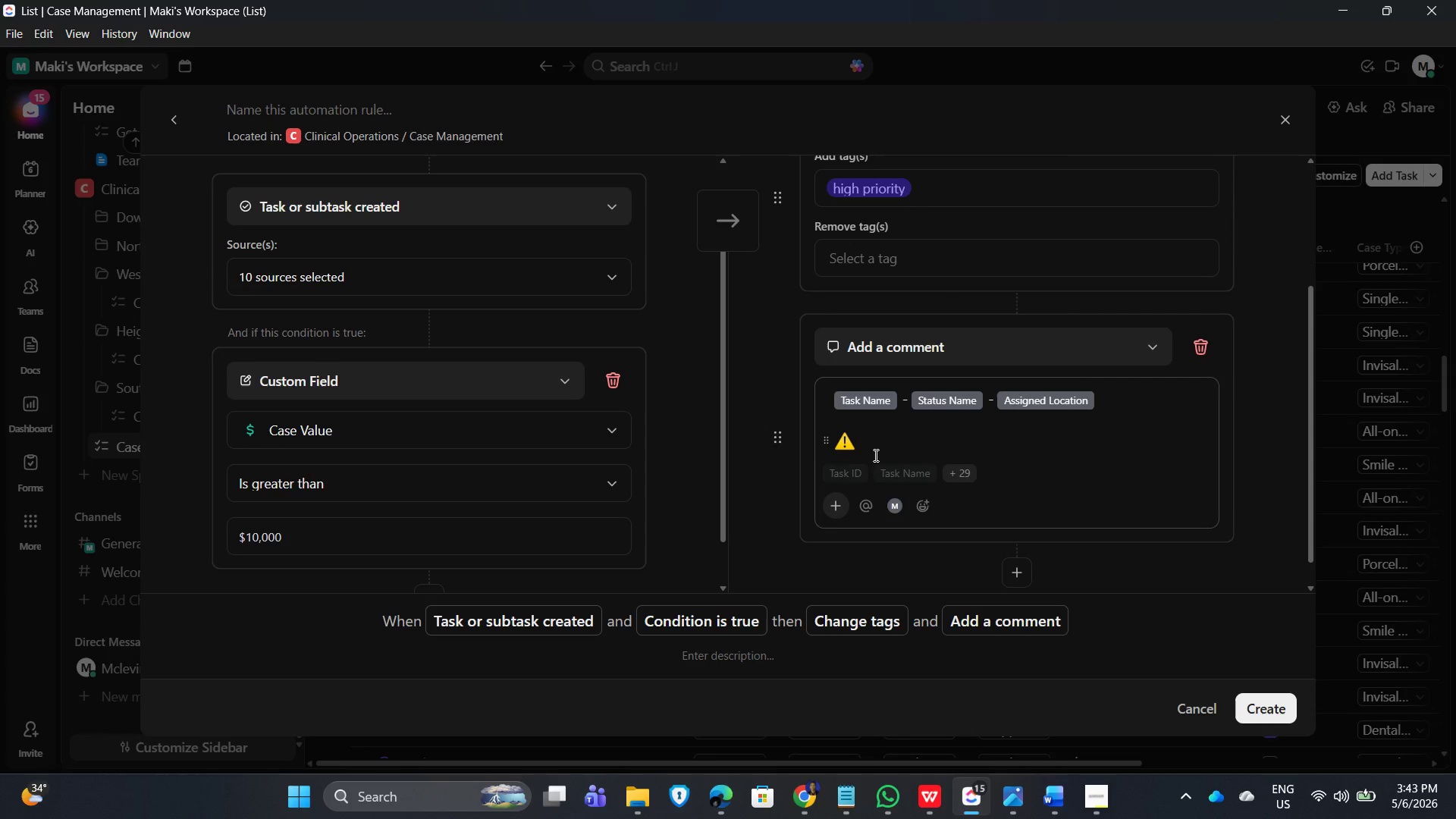 
type(HIGH-VALUE CASE DETECTED)
 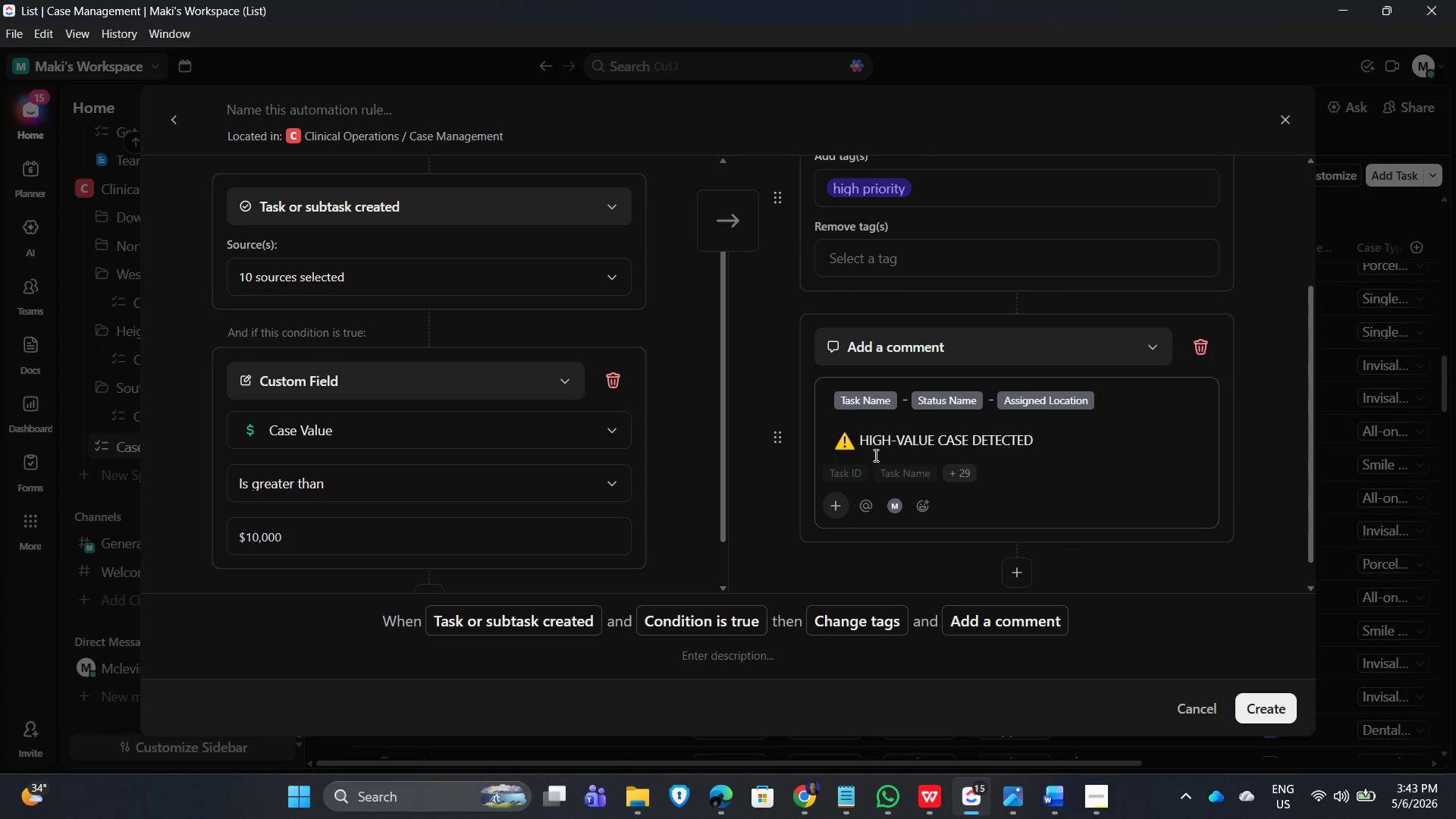 
key(Enter)
 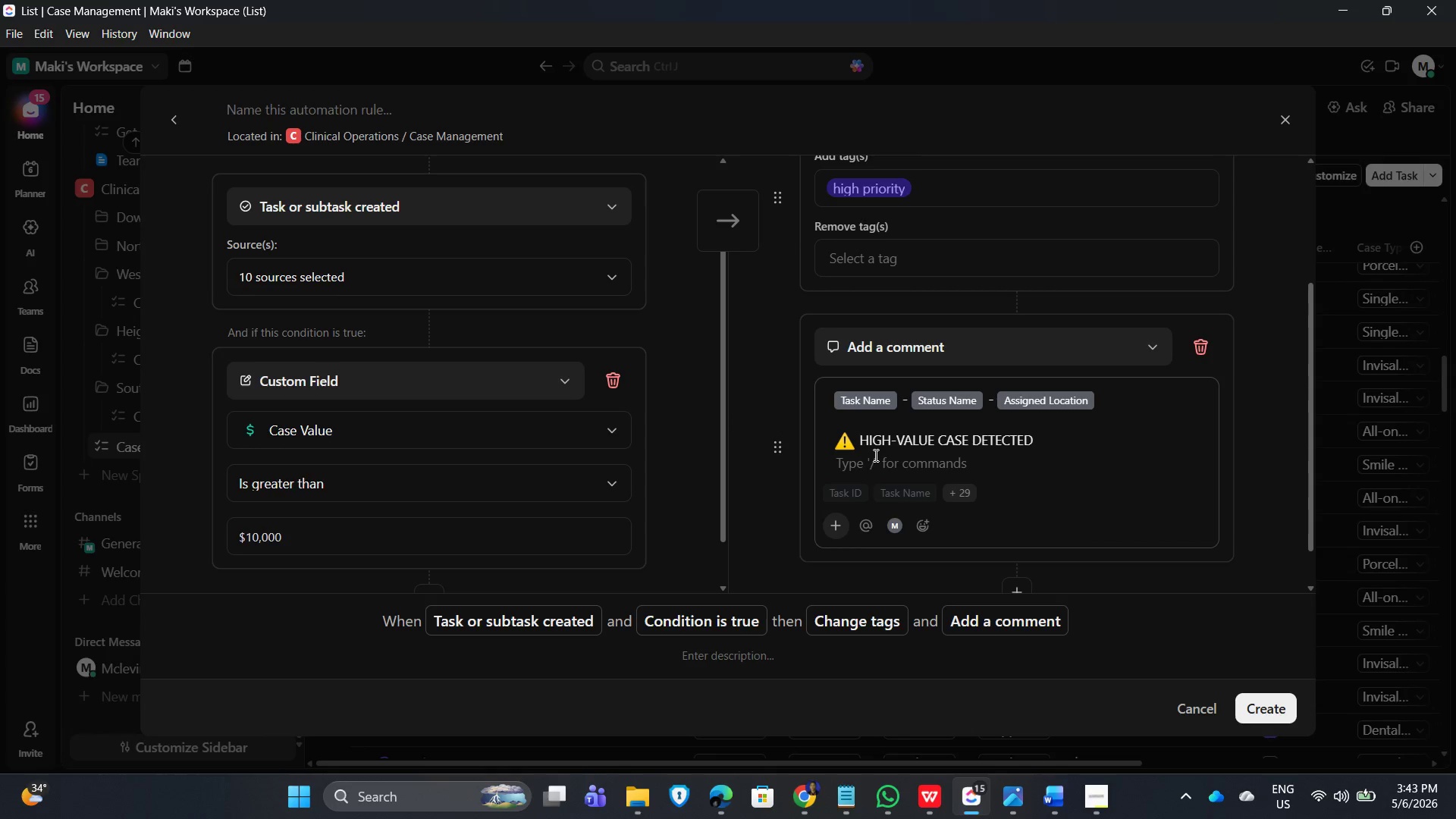 
key(Backspace)
 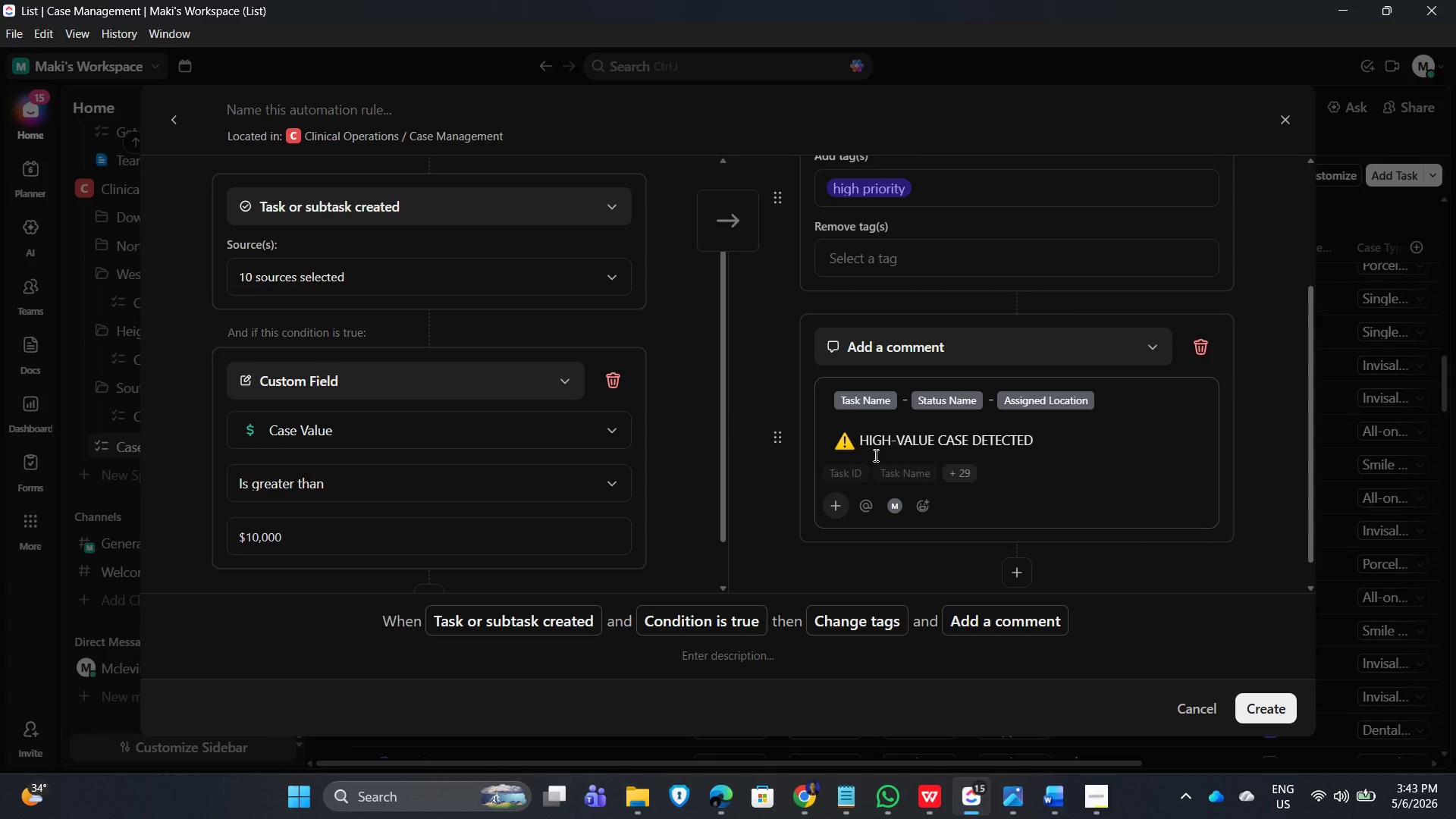 
key(Period)
 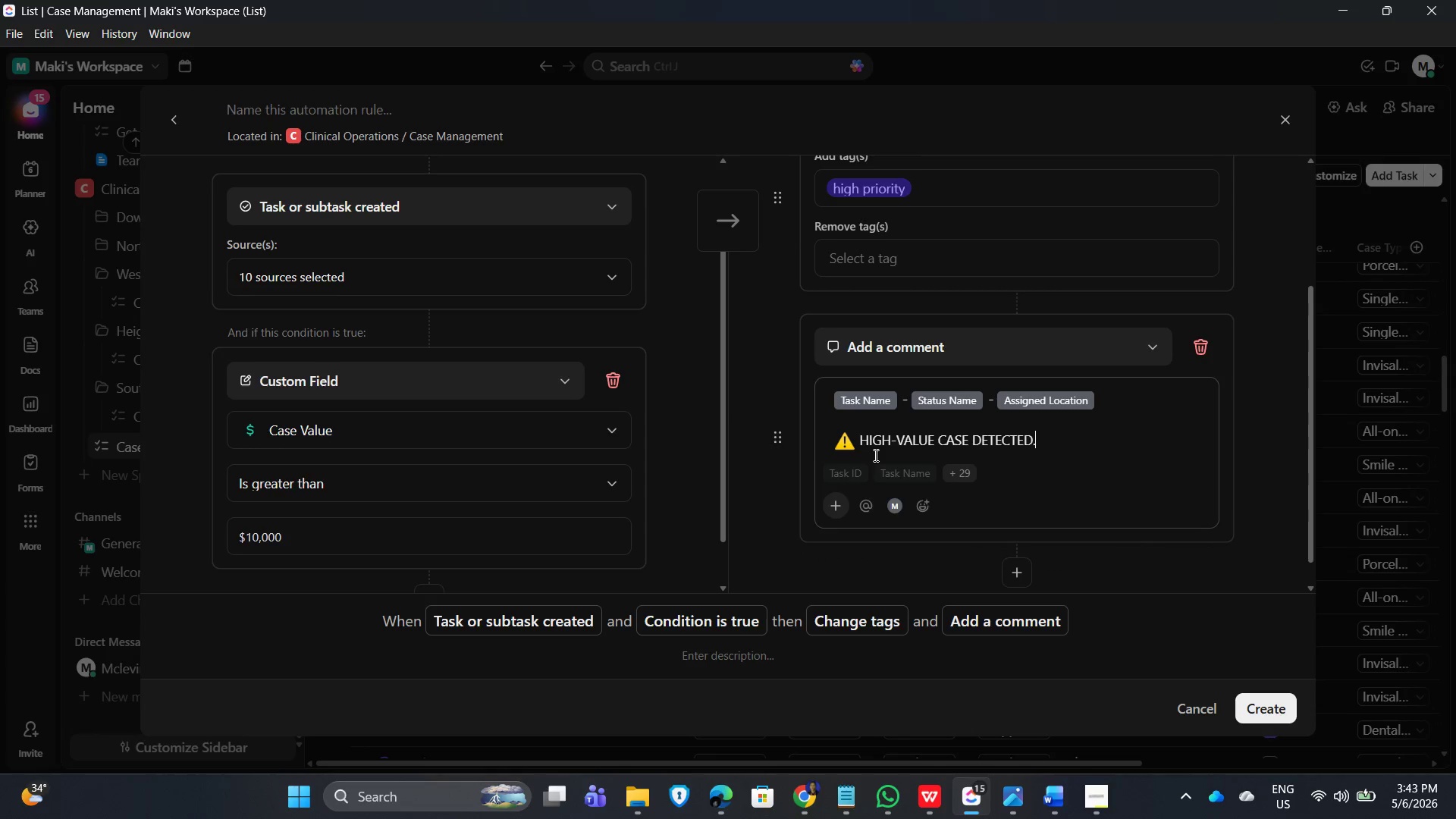 
key(Enter)
 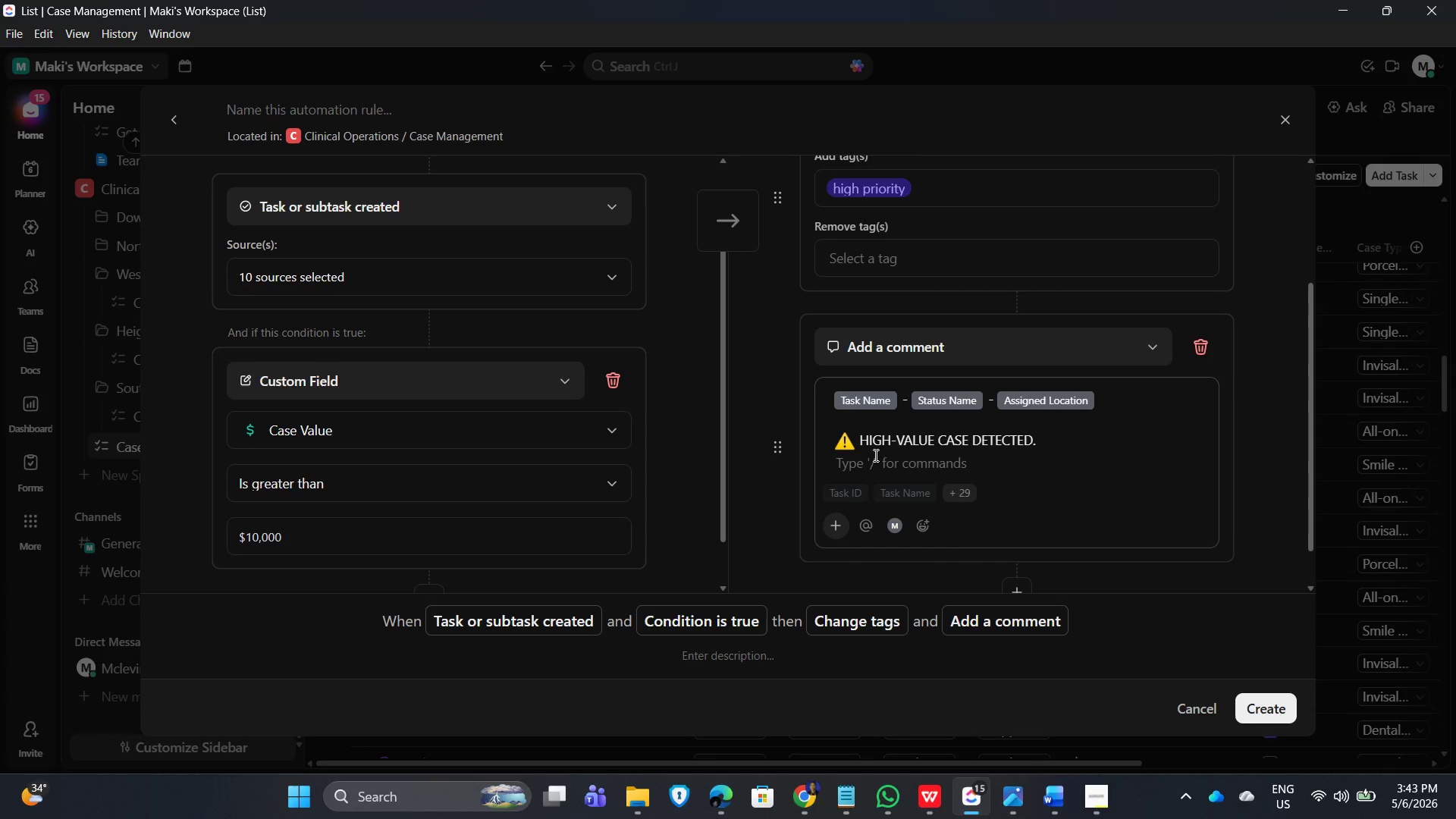 
key(Backspace)
 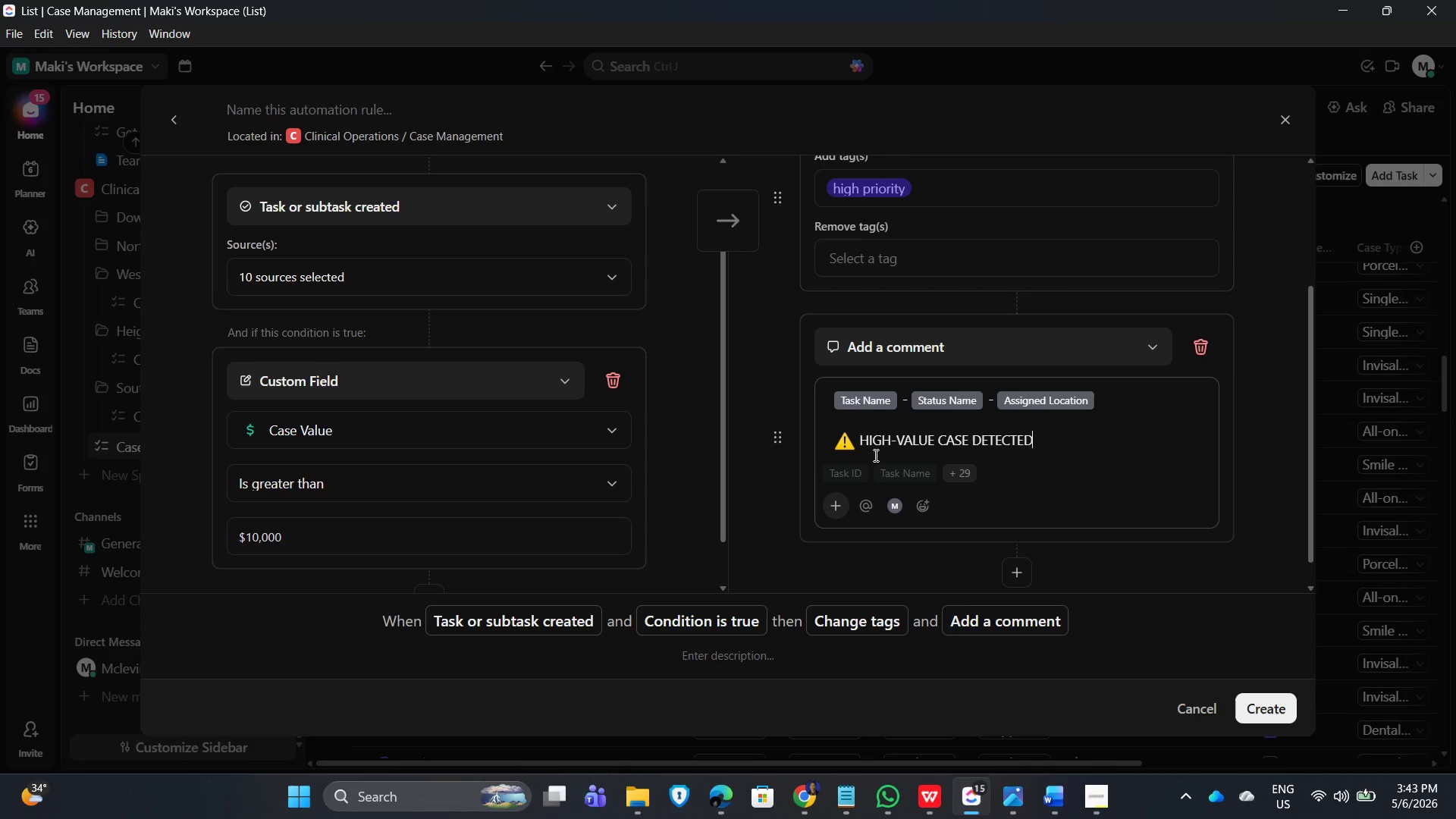 
key(Backspace)
 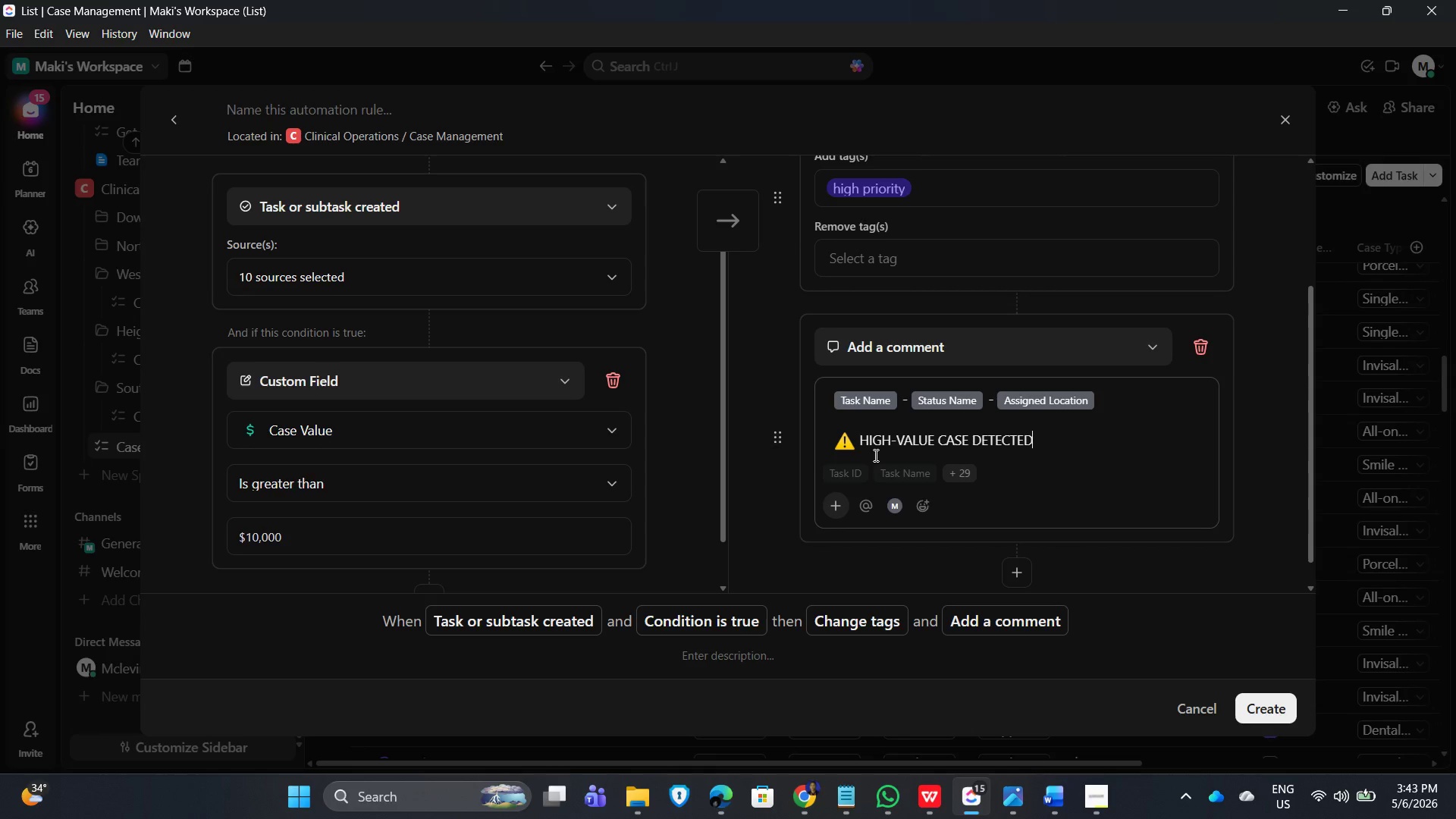 
hold_key(key=ShiftLeft, duration=0.45)
 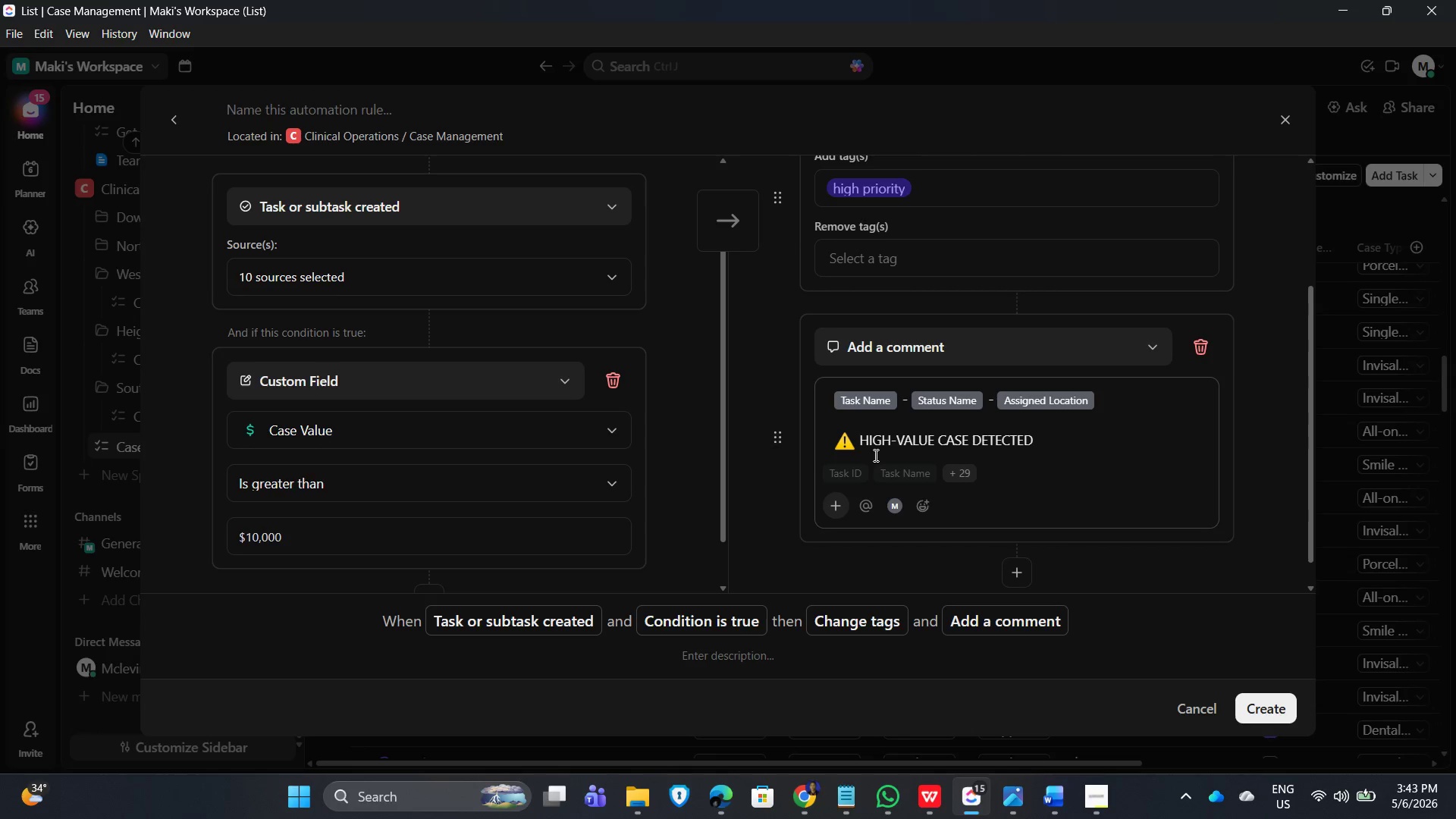 